 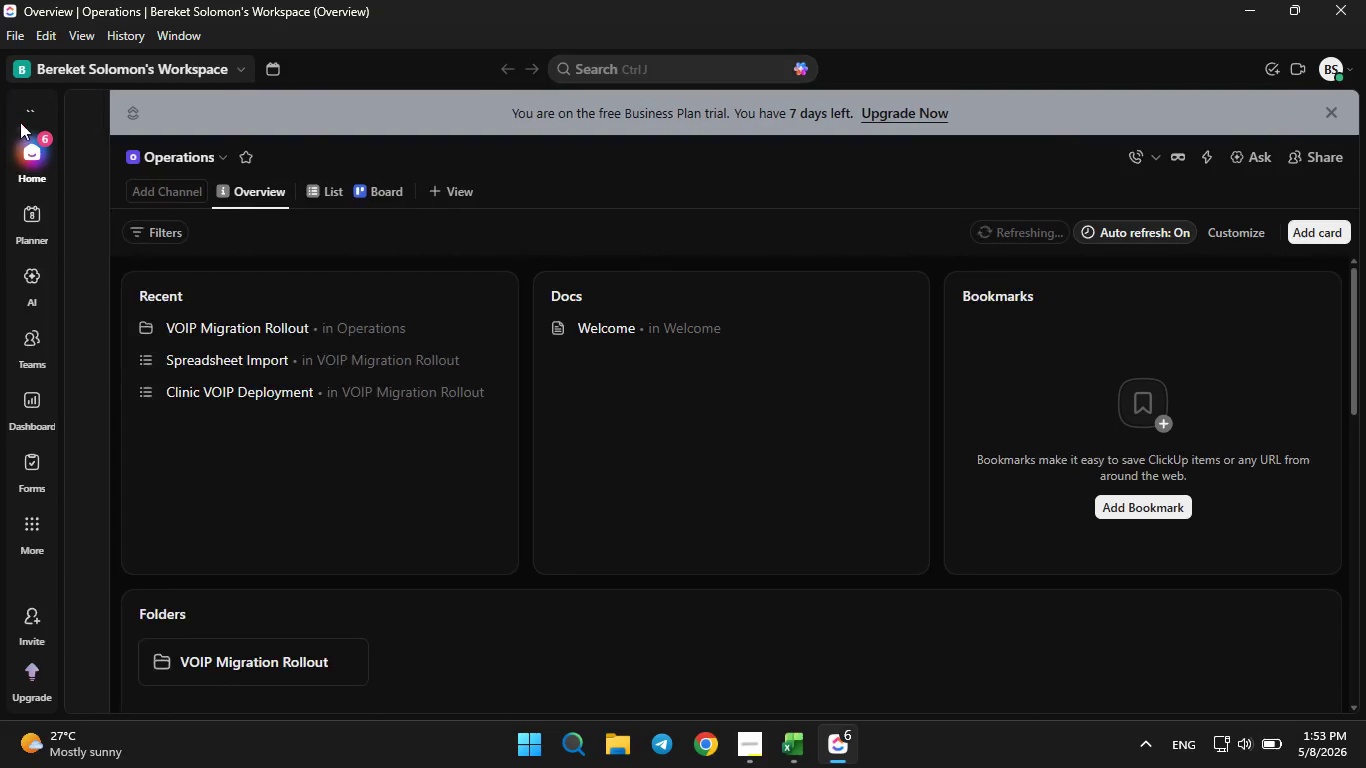 
mouse_move([171, 320])
 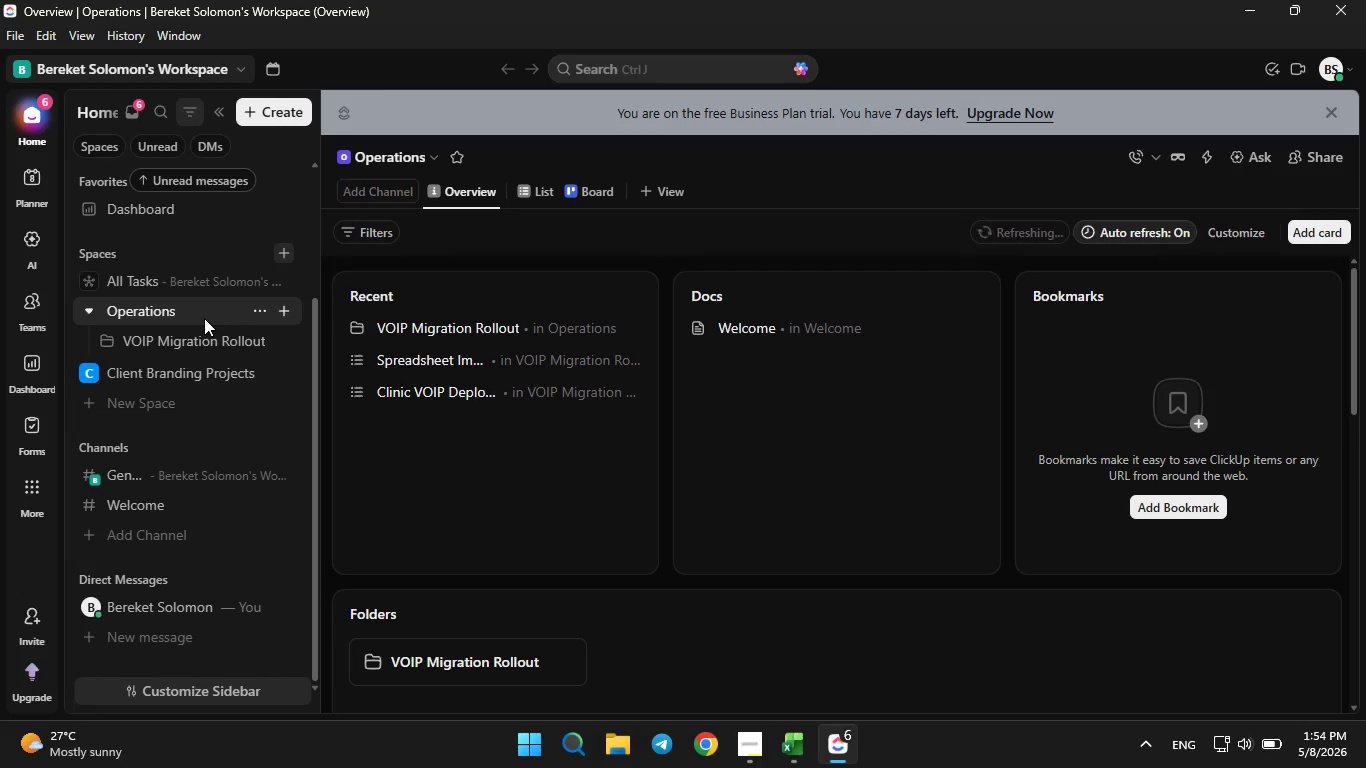 
left_click([280, 314])
 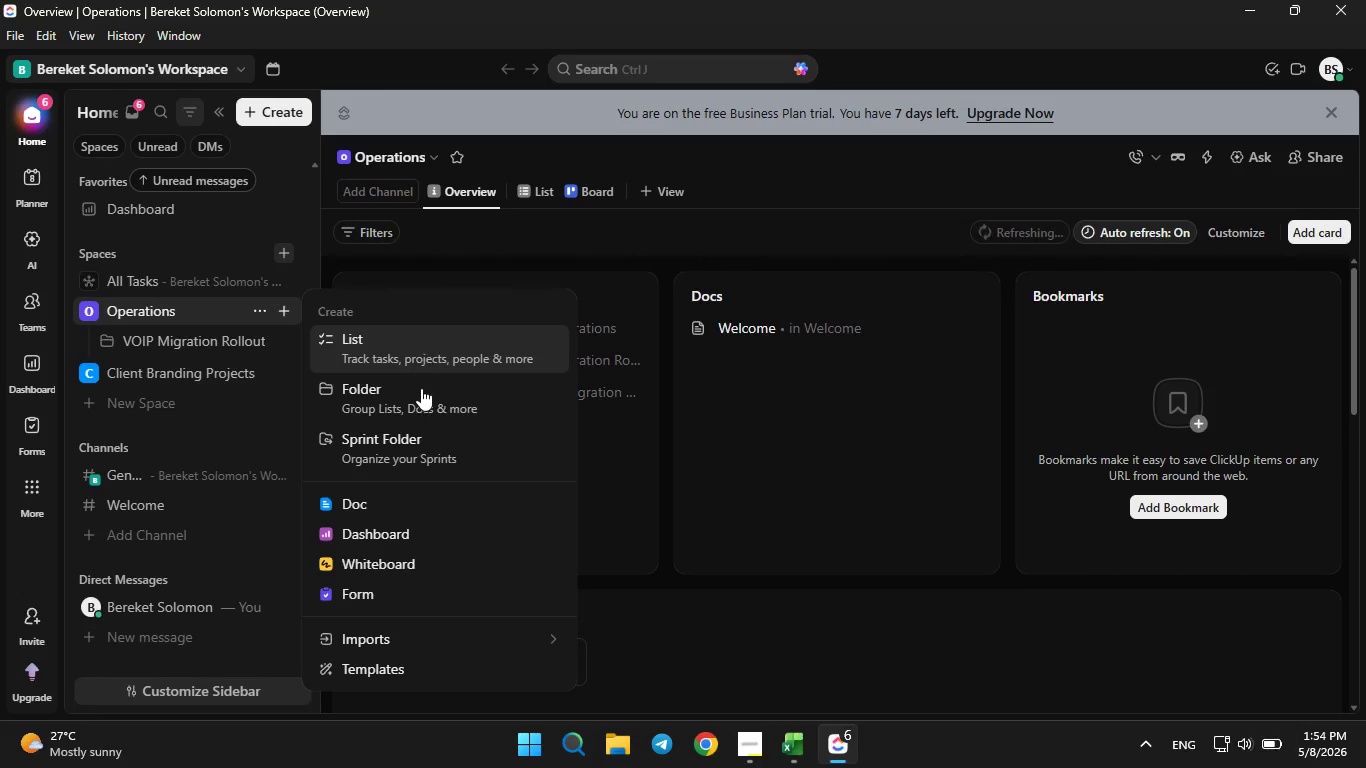 
left_click([421, 388])
 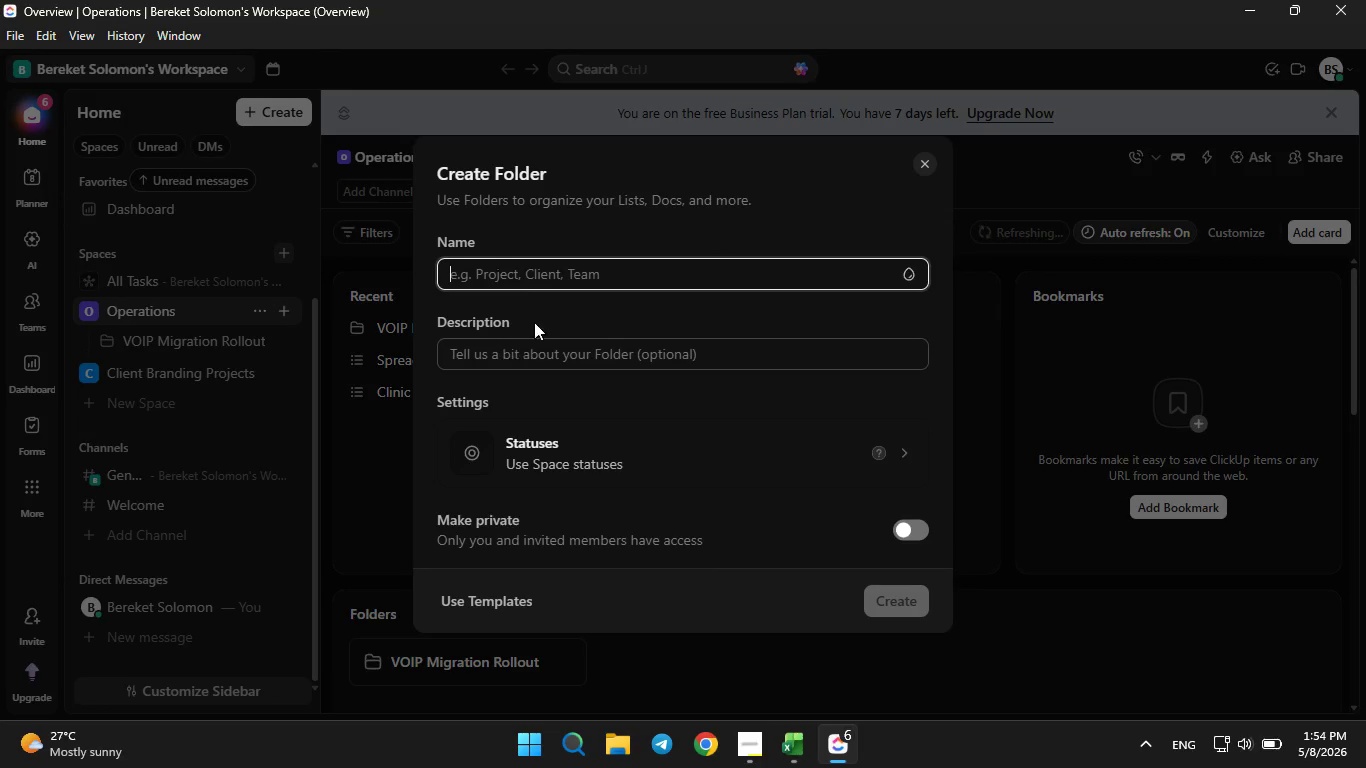 
left_click([554, 280])
 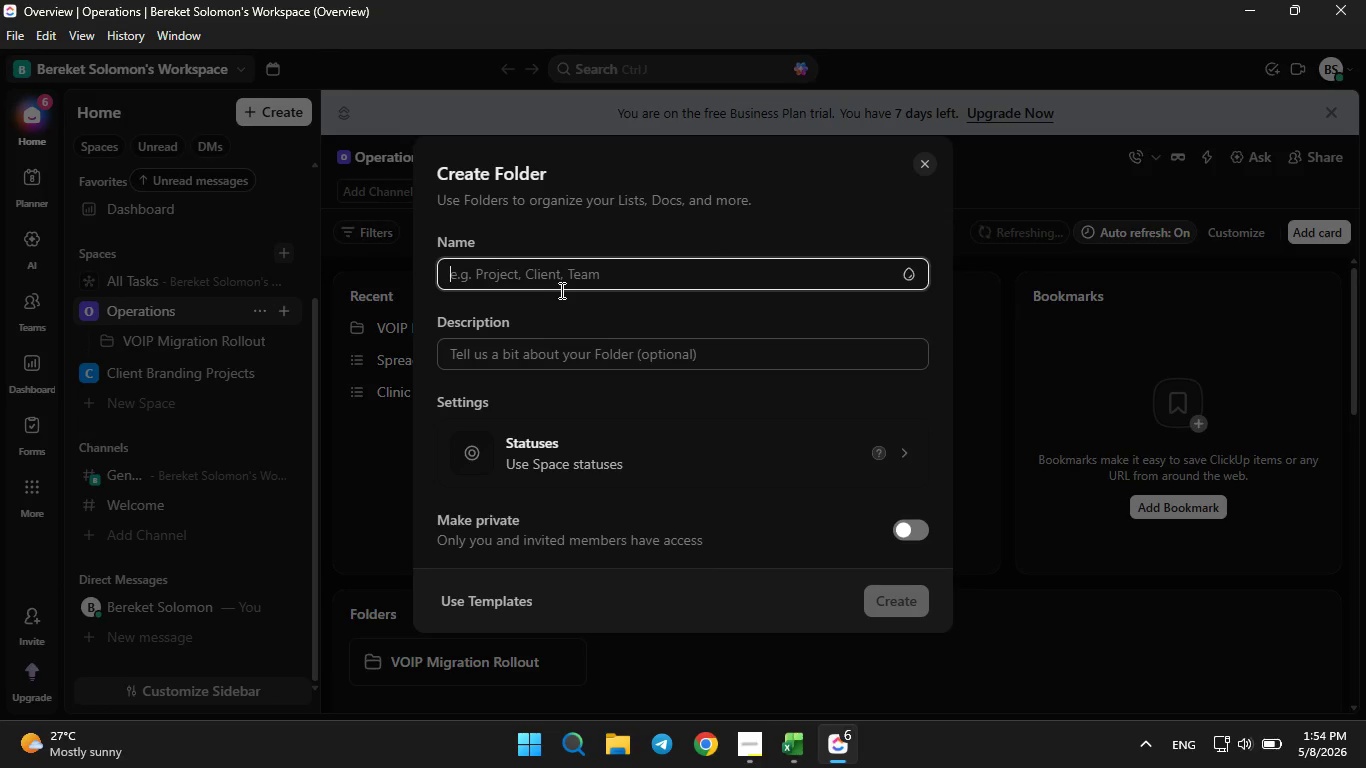 
type(Sales Operations)
 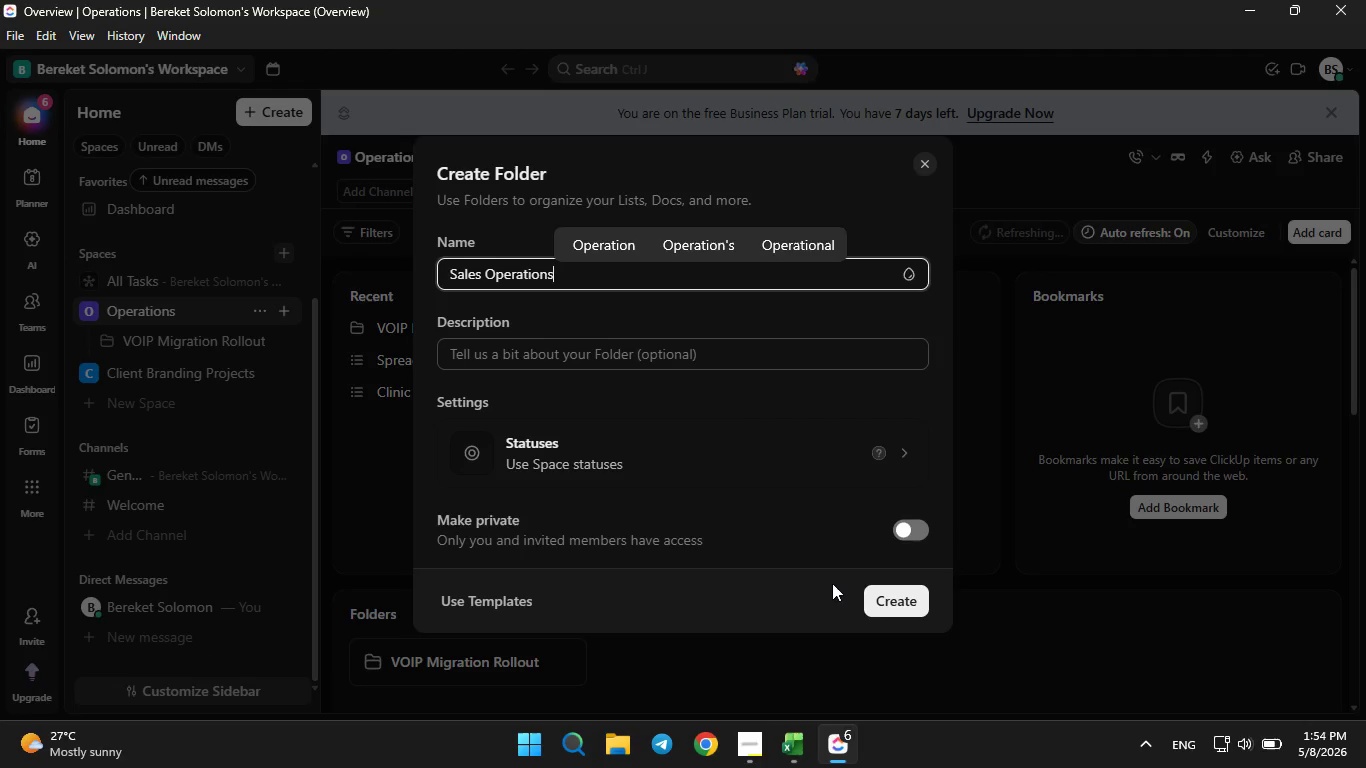 
left_click([886, 610])
 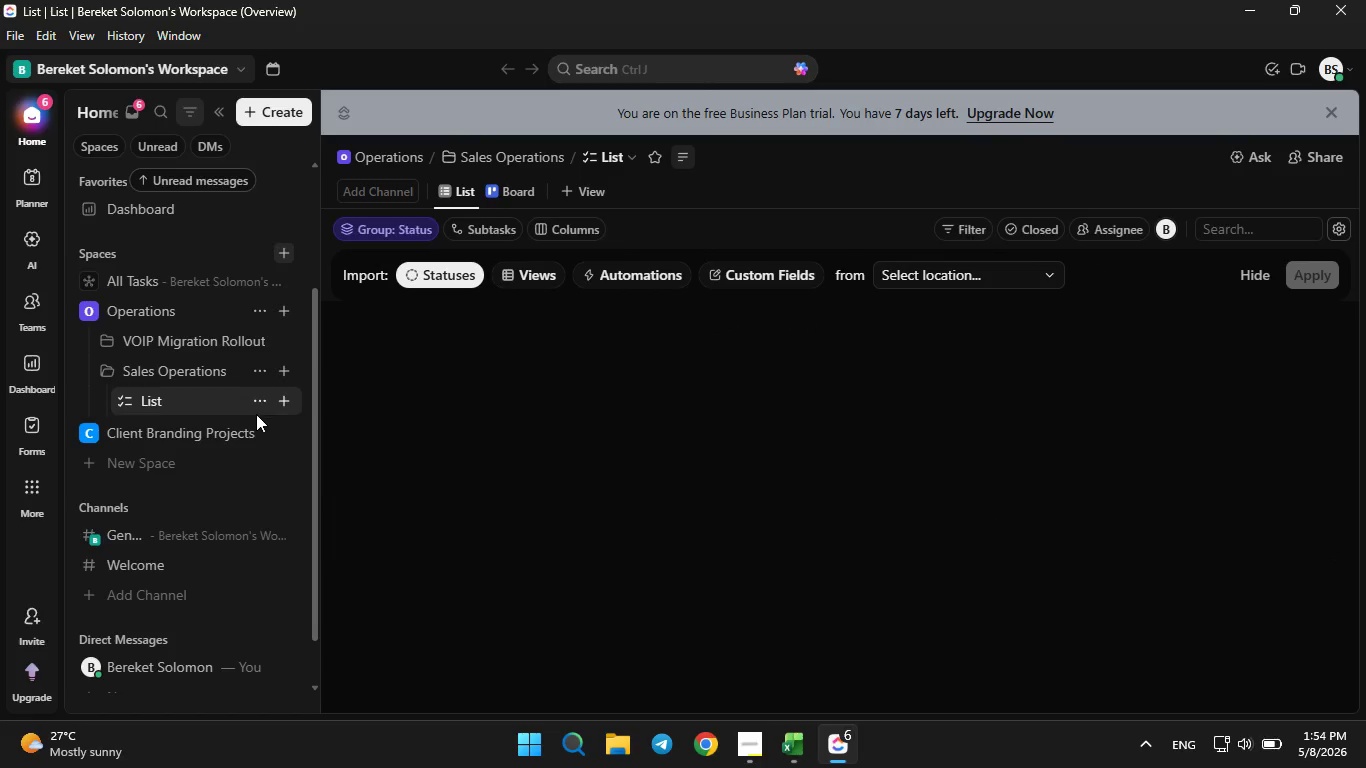 
wait(5.88)
 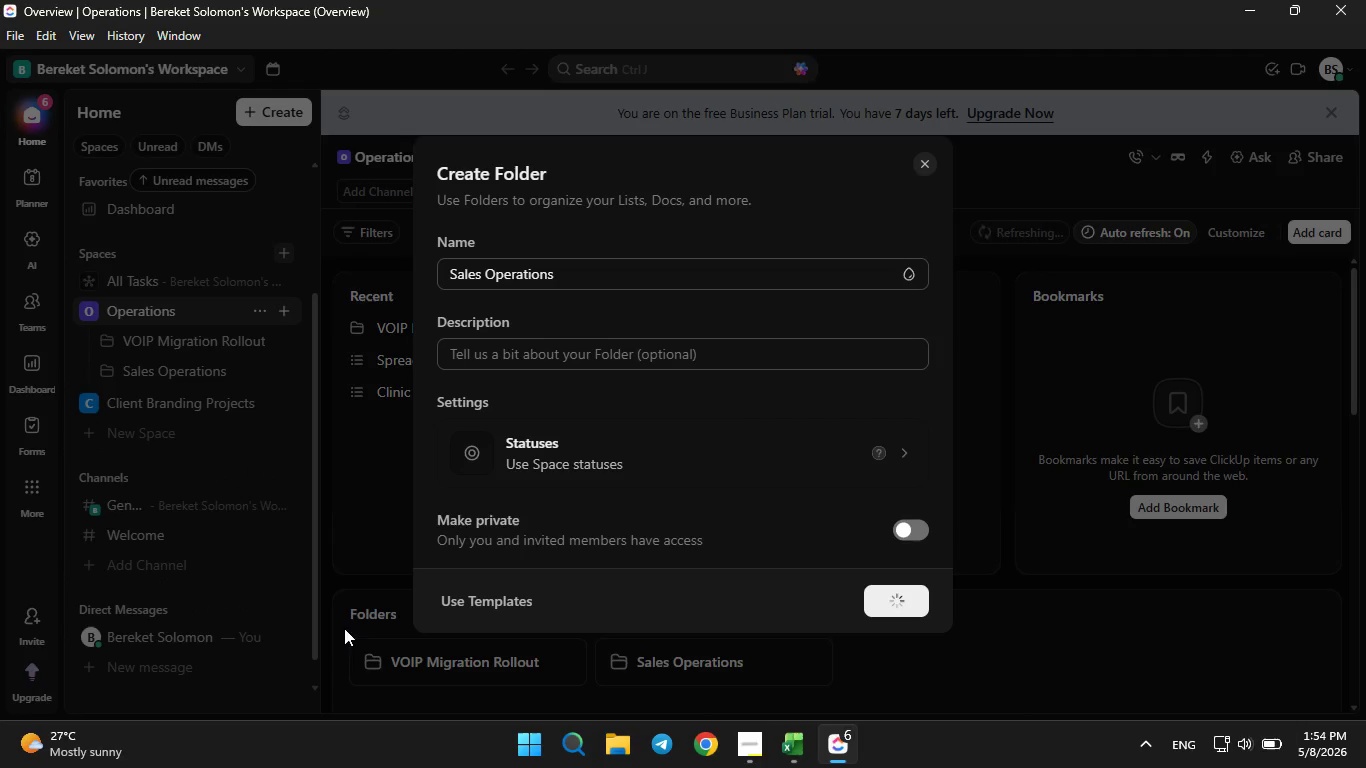 
left_click([255, 431])
 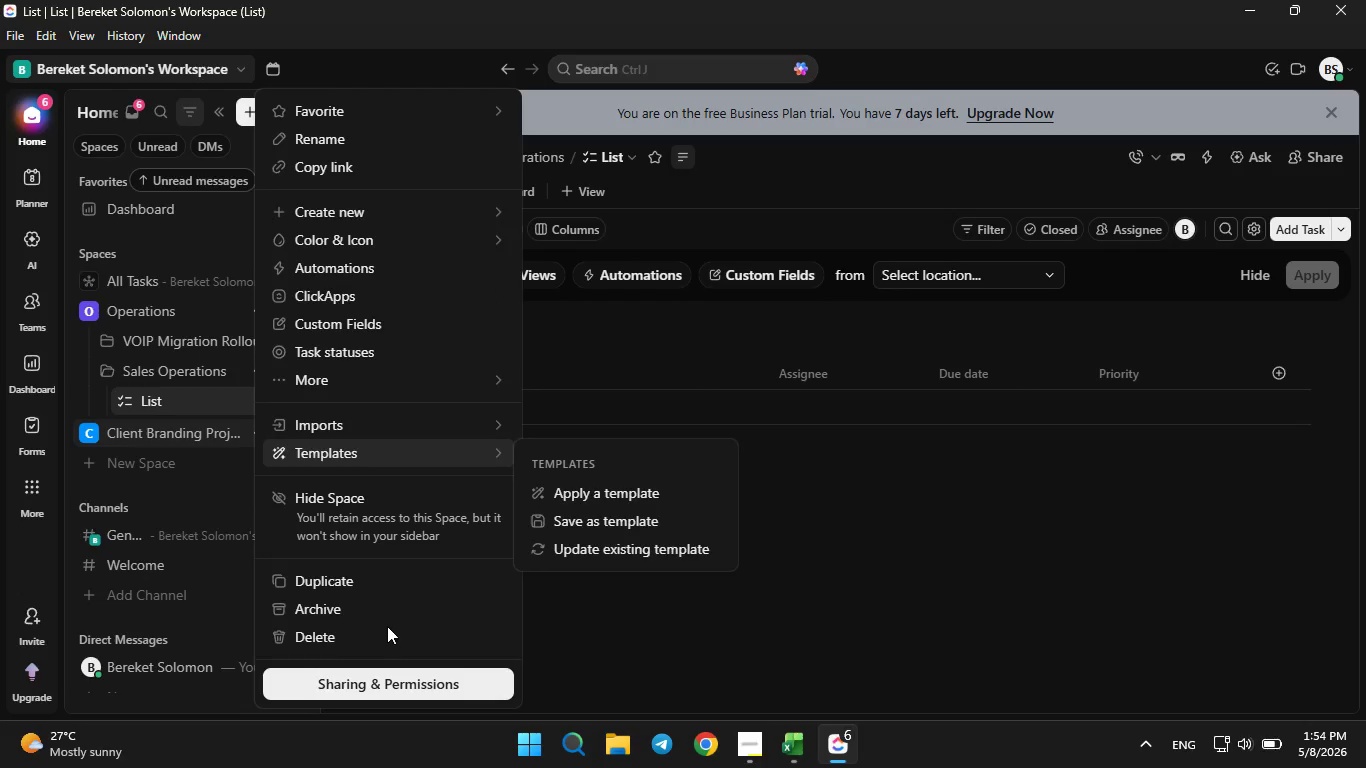 
left_click([383, 629])
 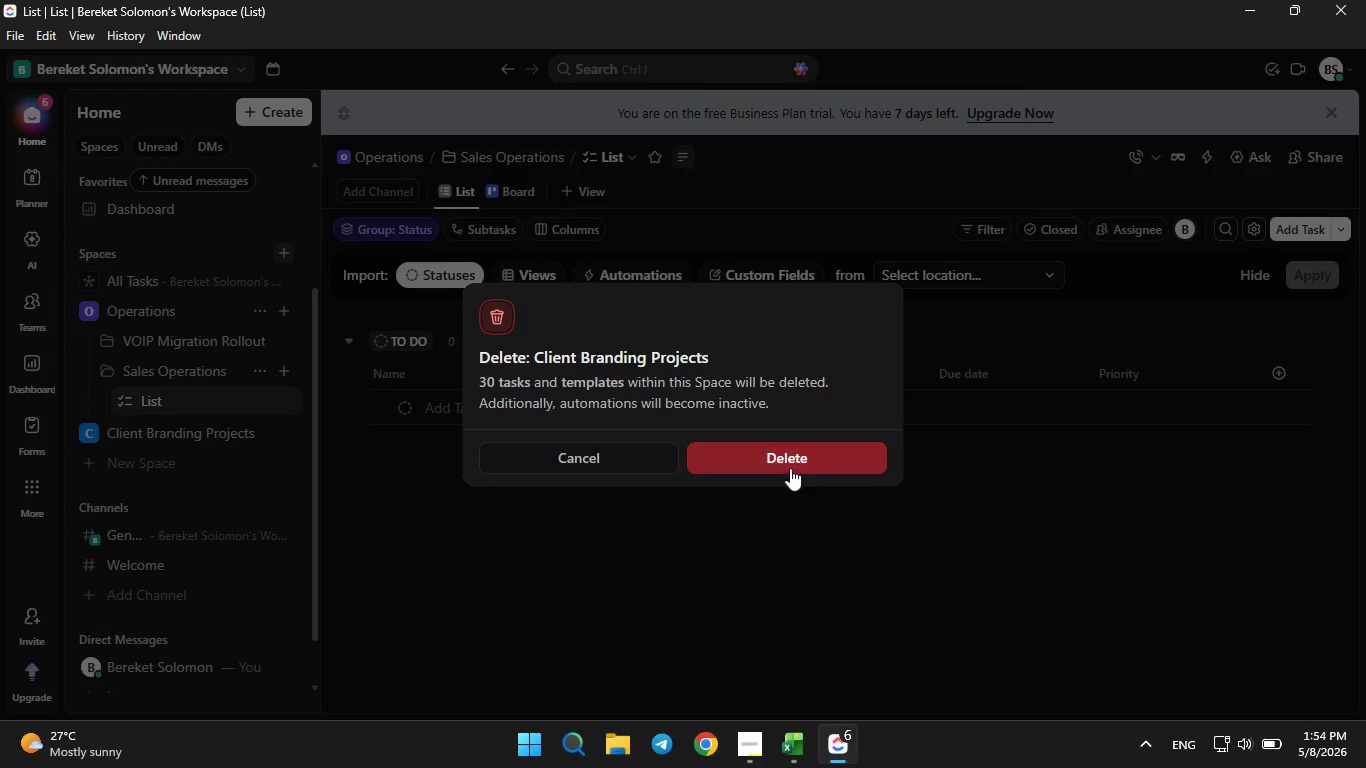 
left_click([783, 454])
 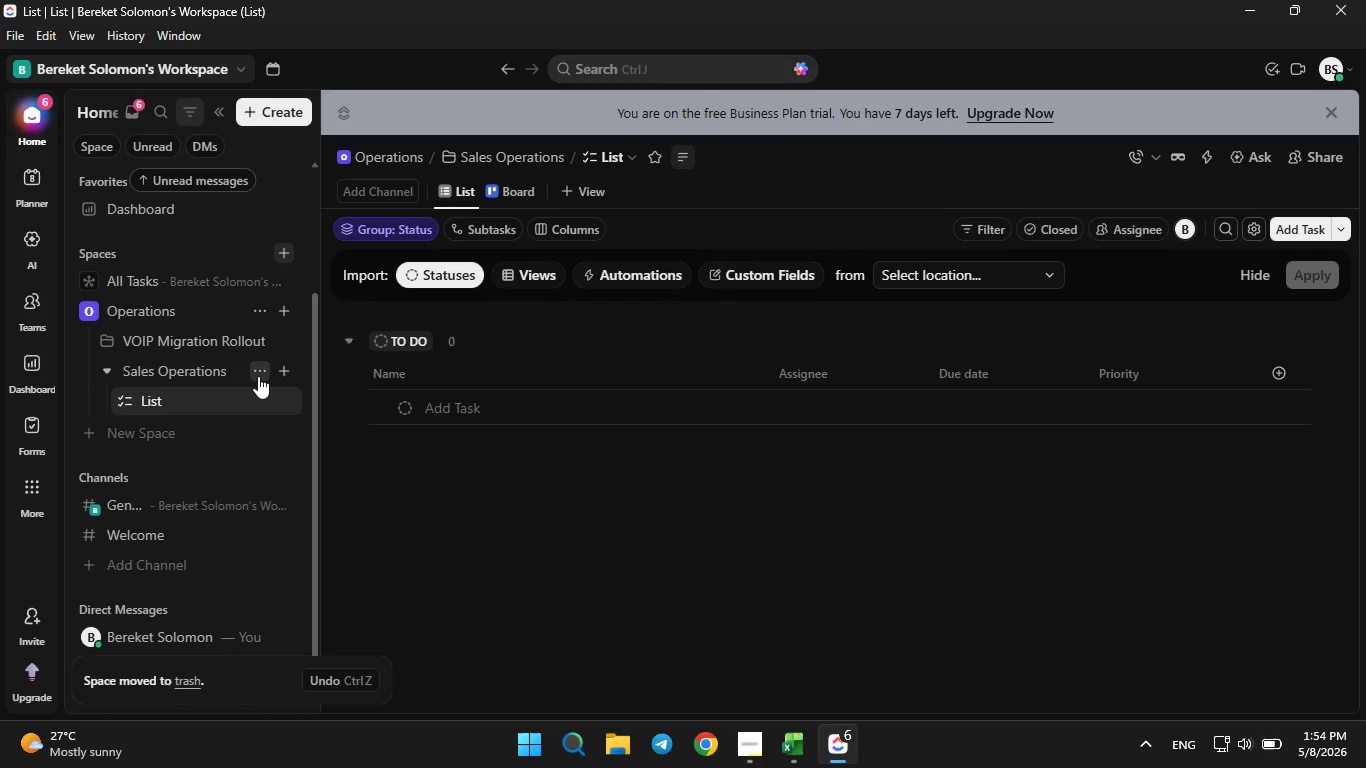 
left_click([286, 373])
 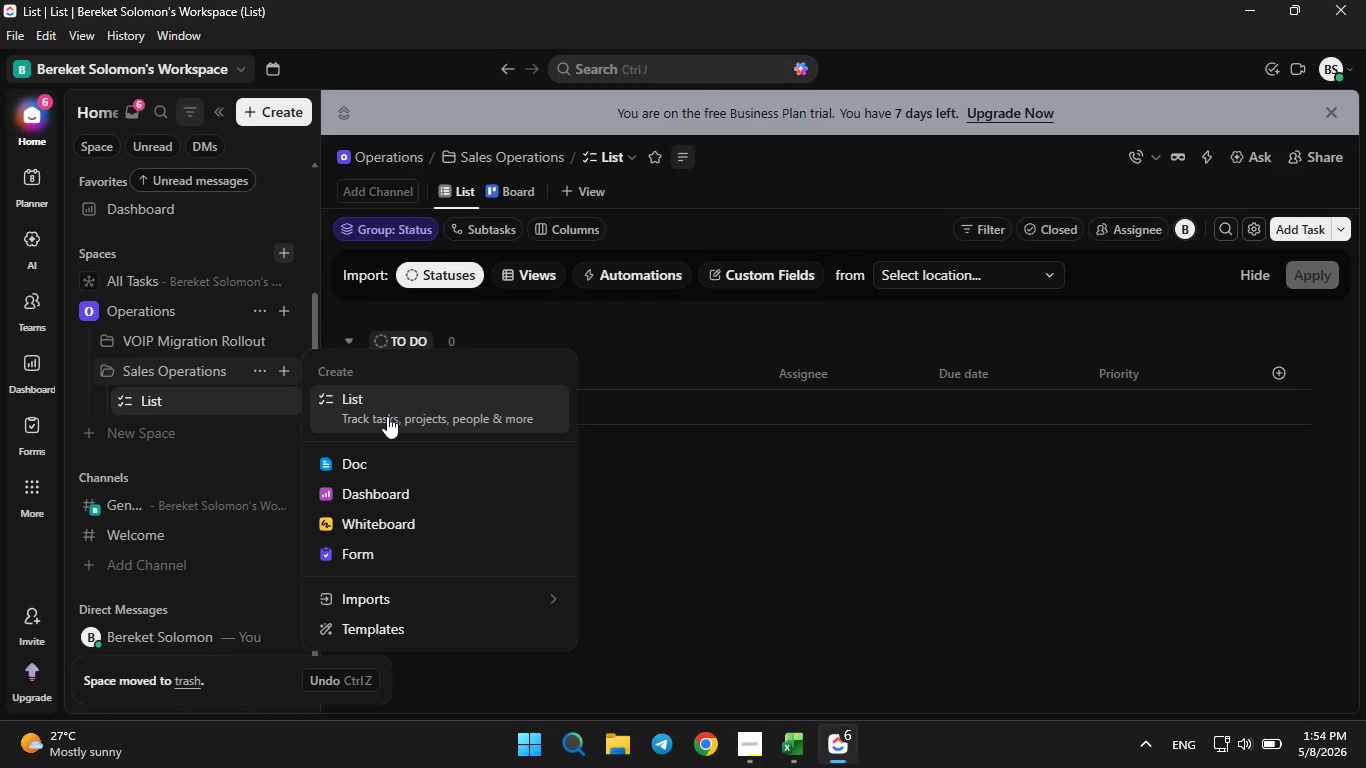 
left_click([387, 416])
 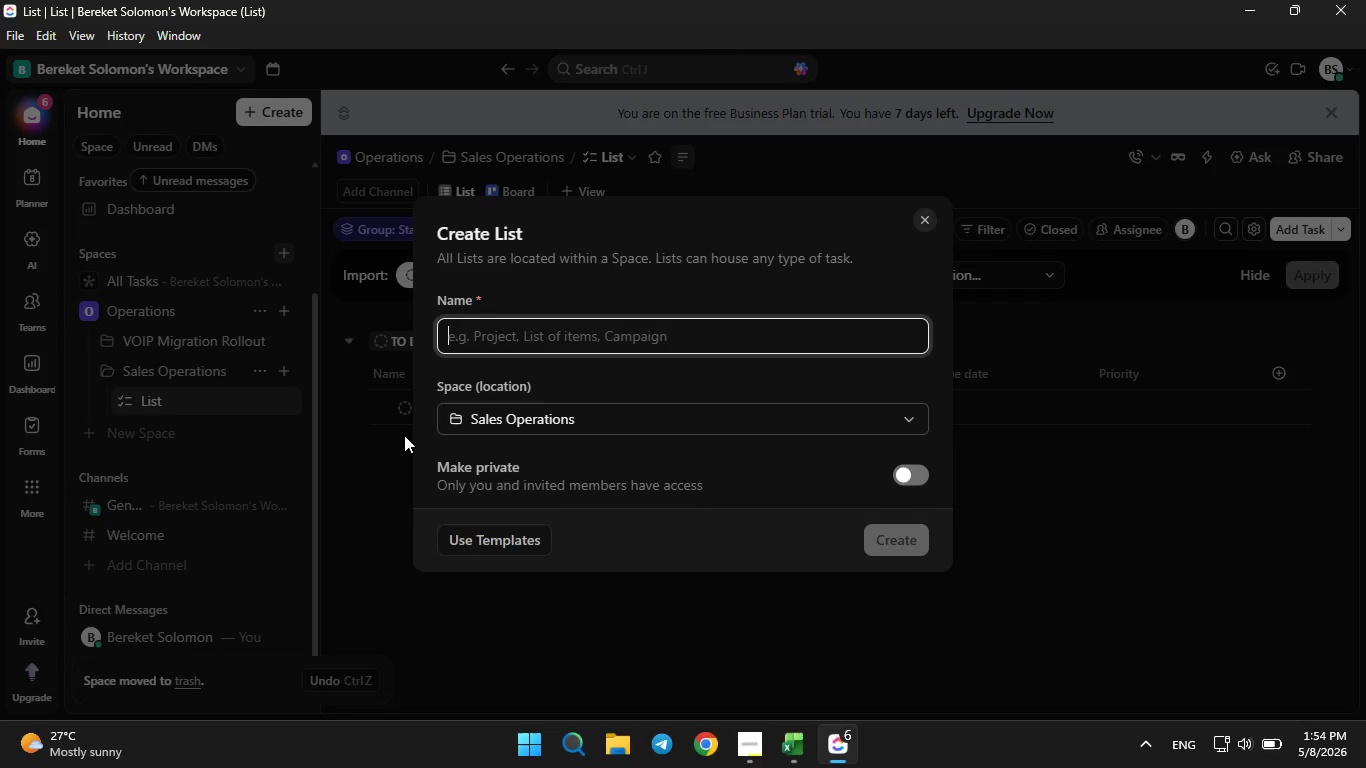 
type(Tao)
key(Backspace)
type(proom Sales Pipeline)
 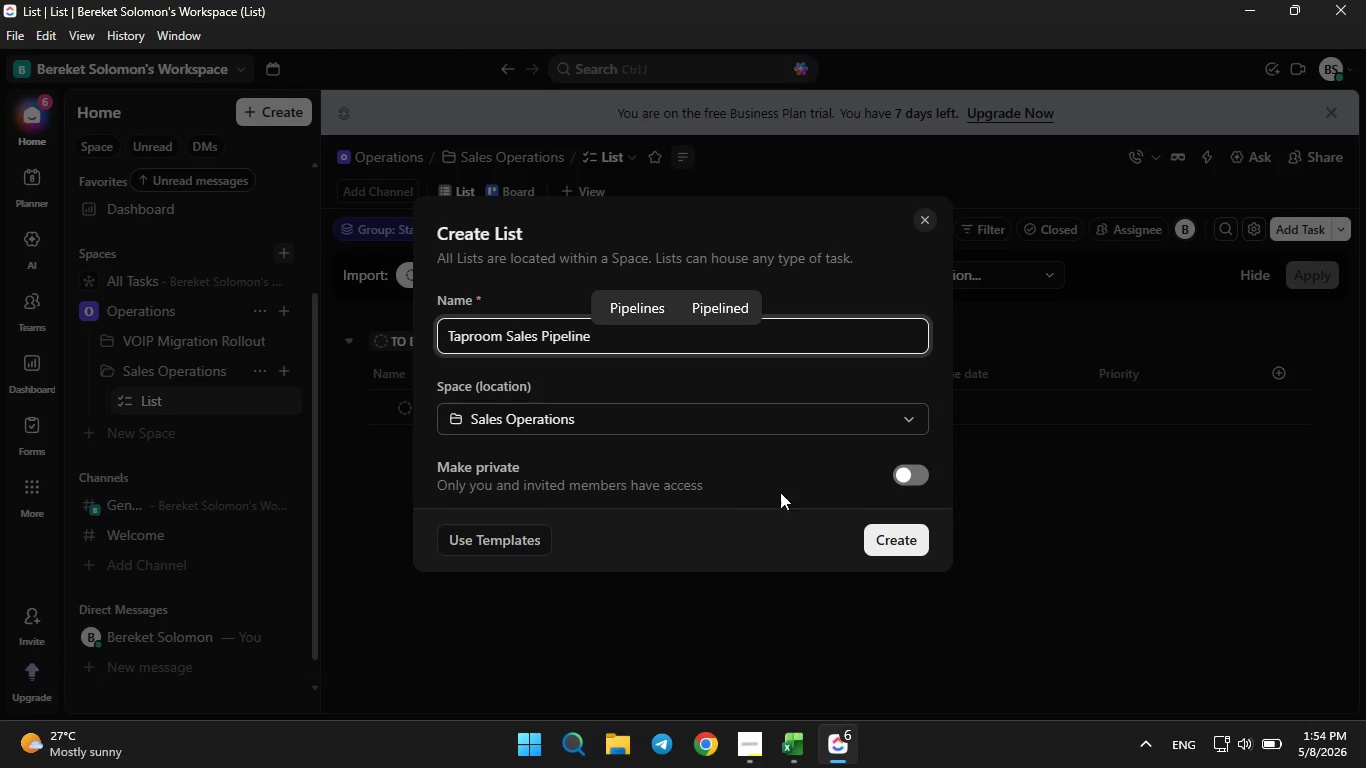 
left_click([888, 535])
 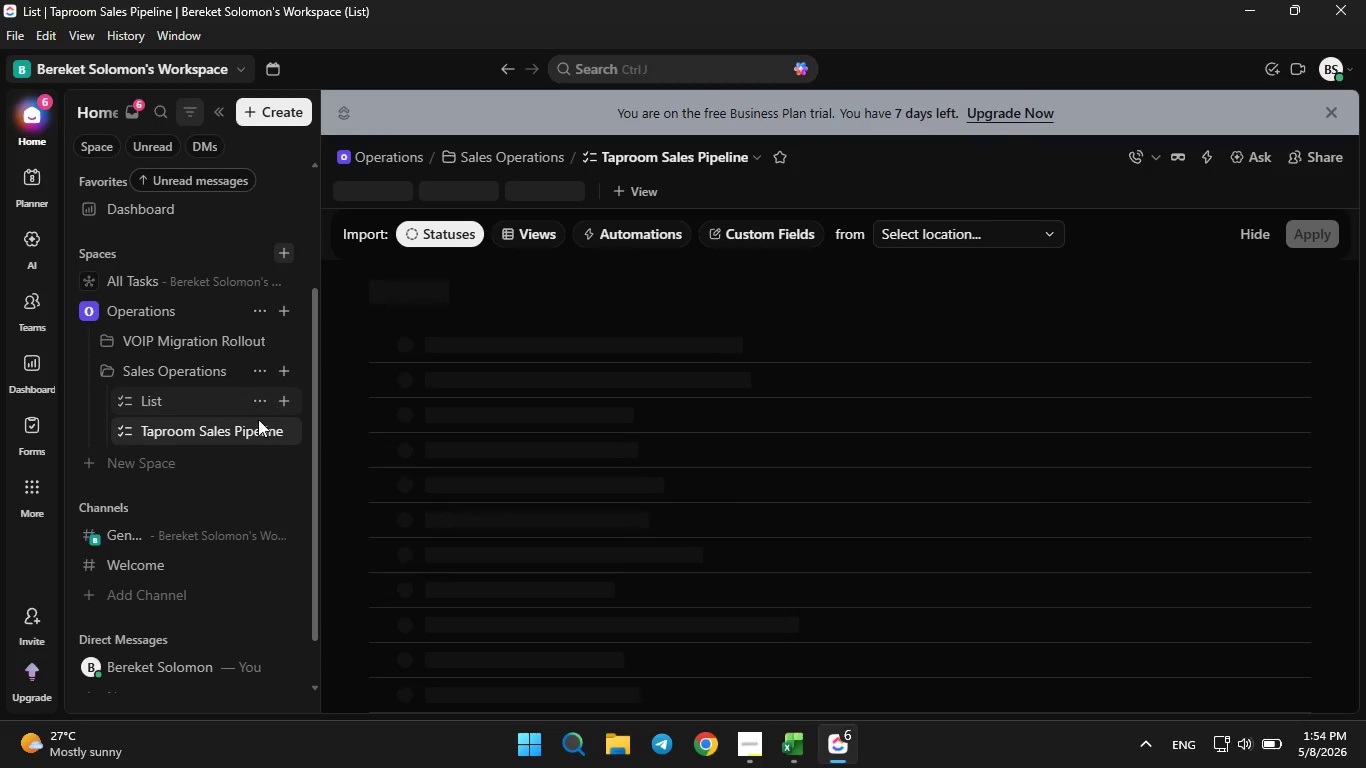 
left_click([259, 399])
 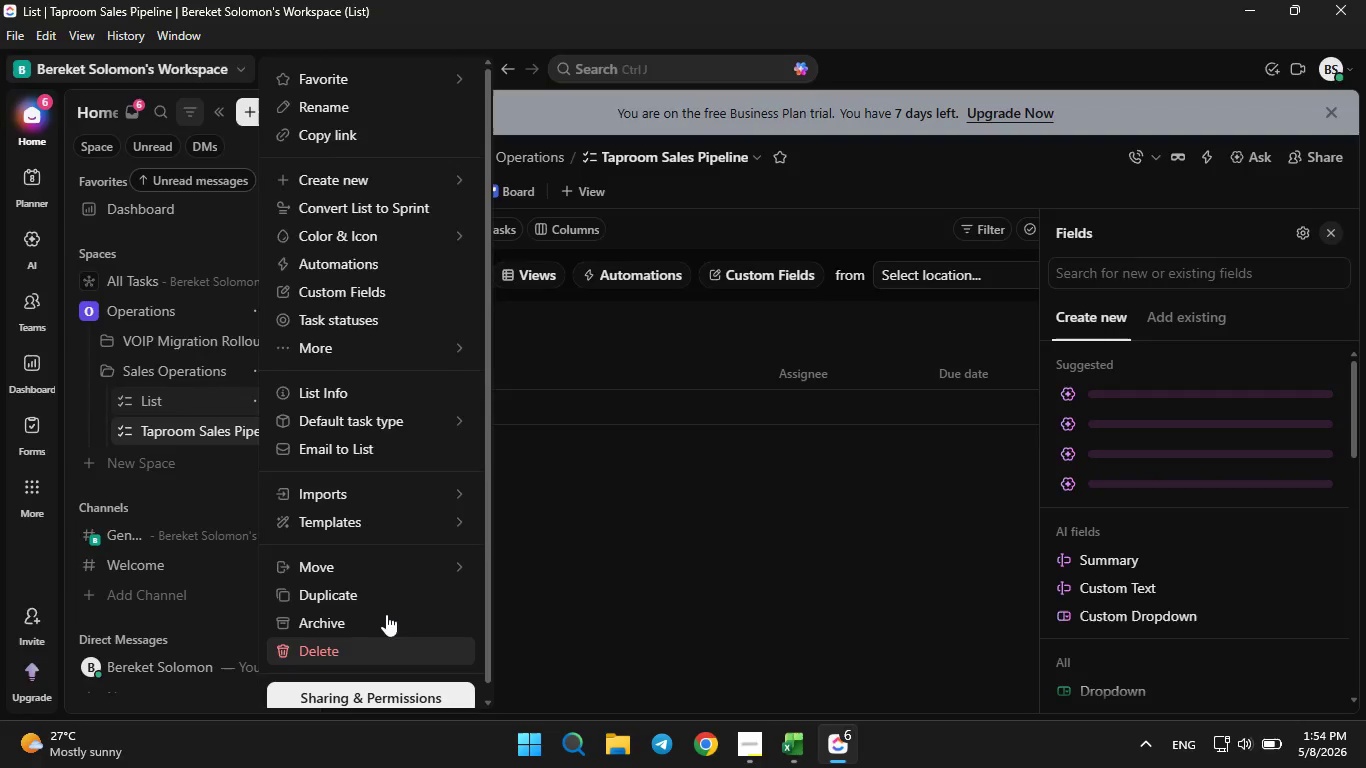 
left_click([727, 465])
 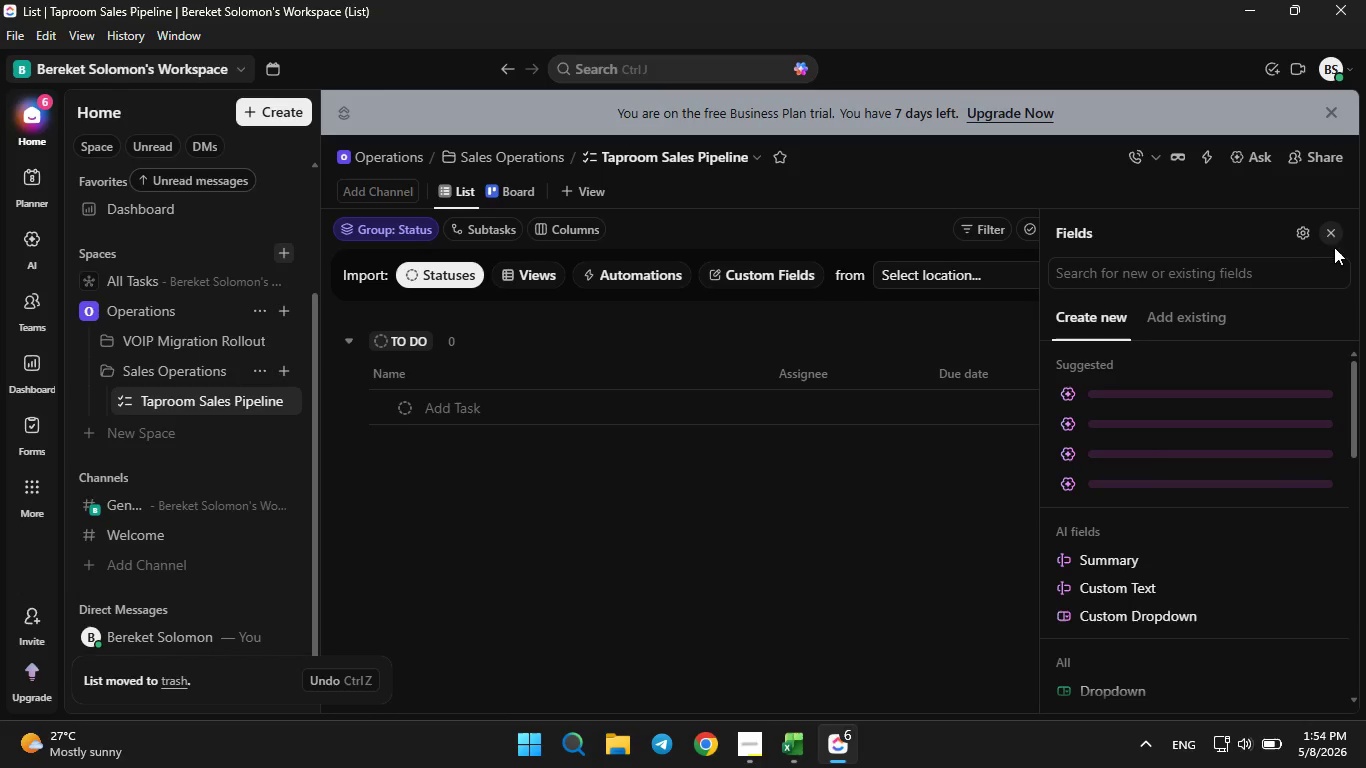 
left_click([1328, 232])
 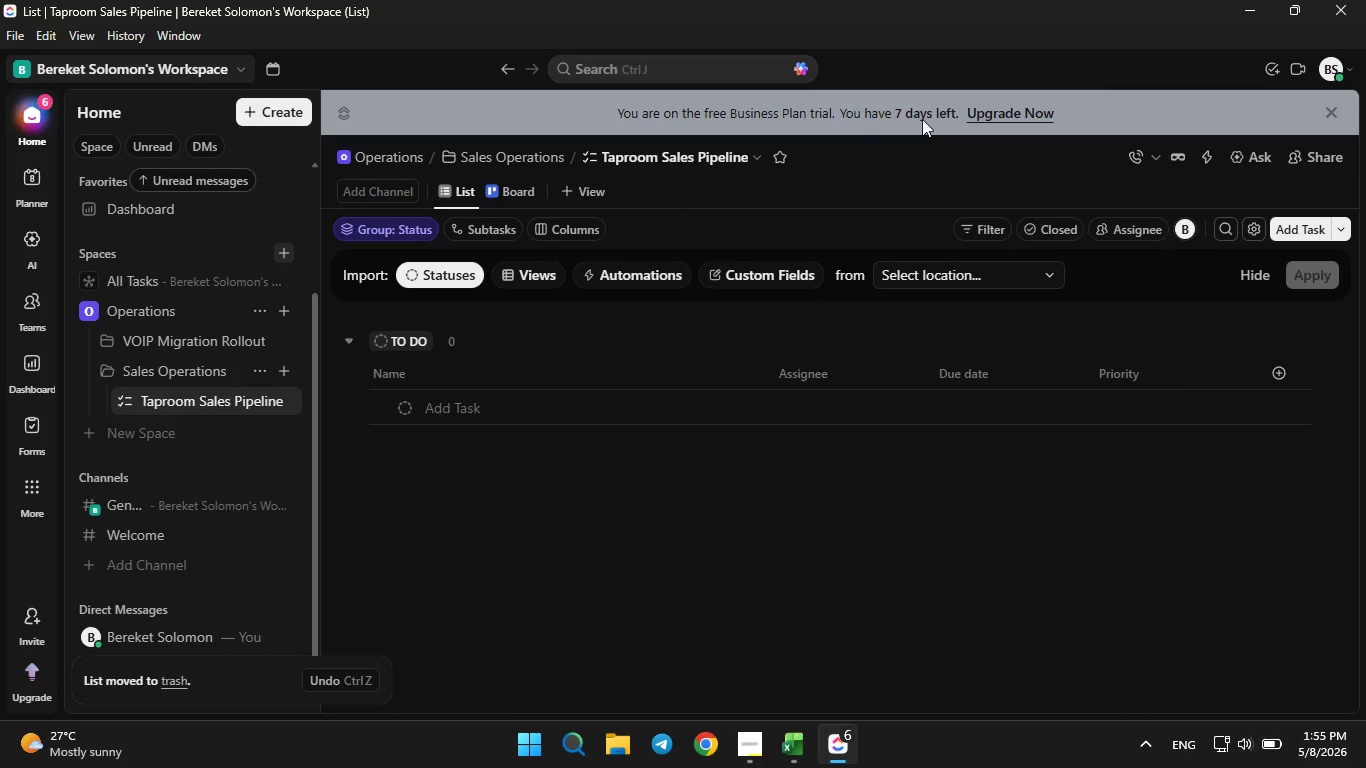 
wait(7.81)
 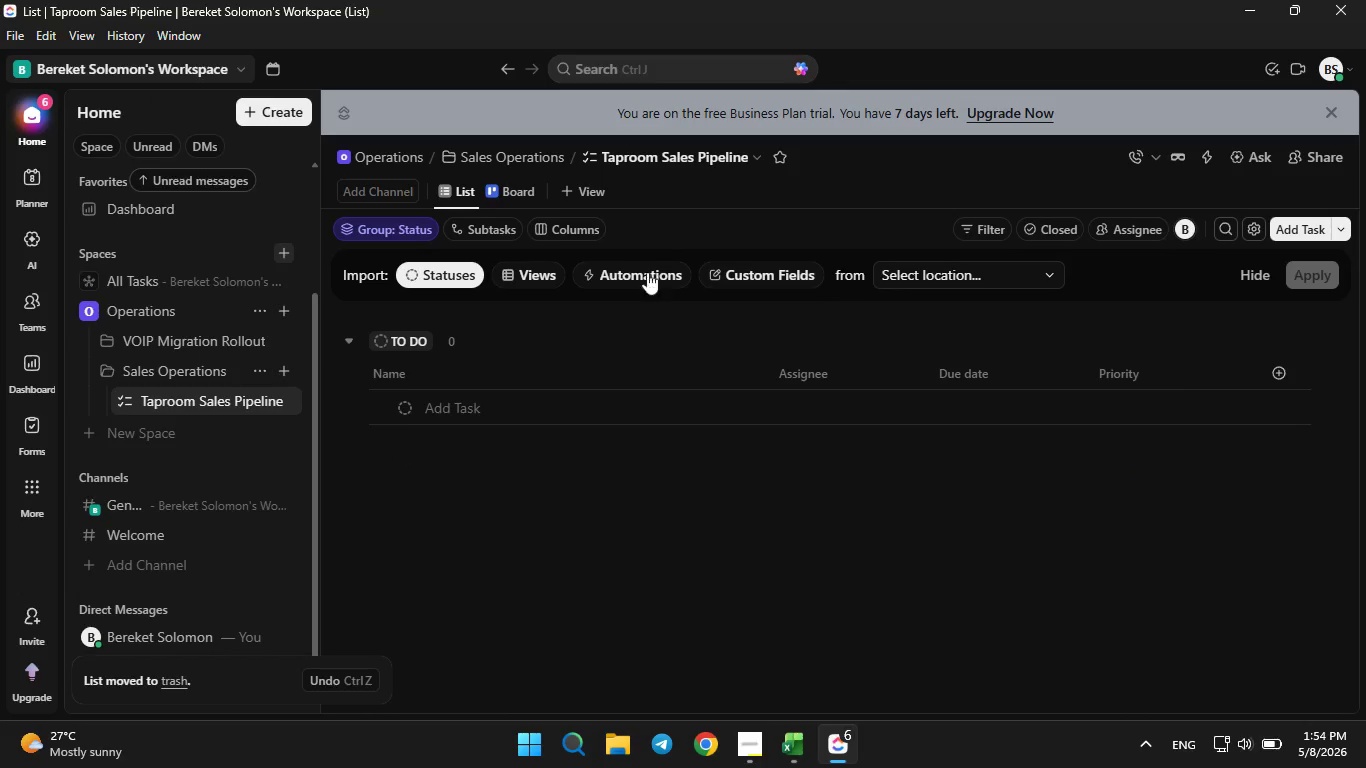 
left_click([1331, 113])
 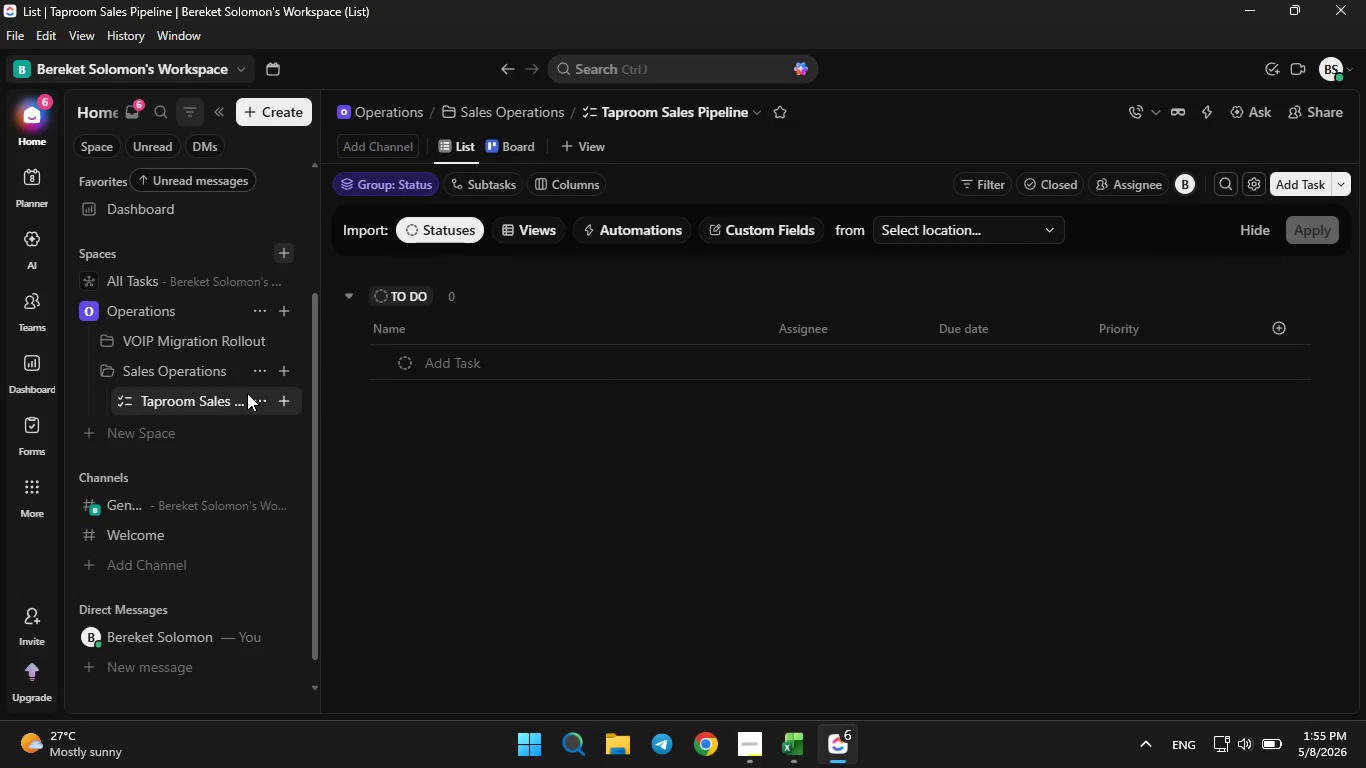 
left_click([251, 399])
 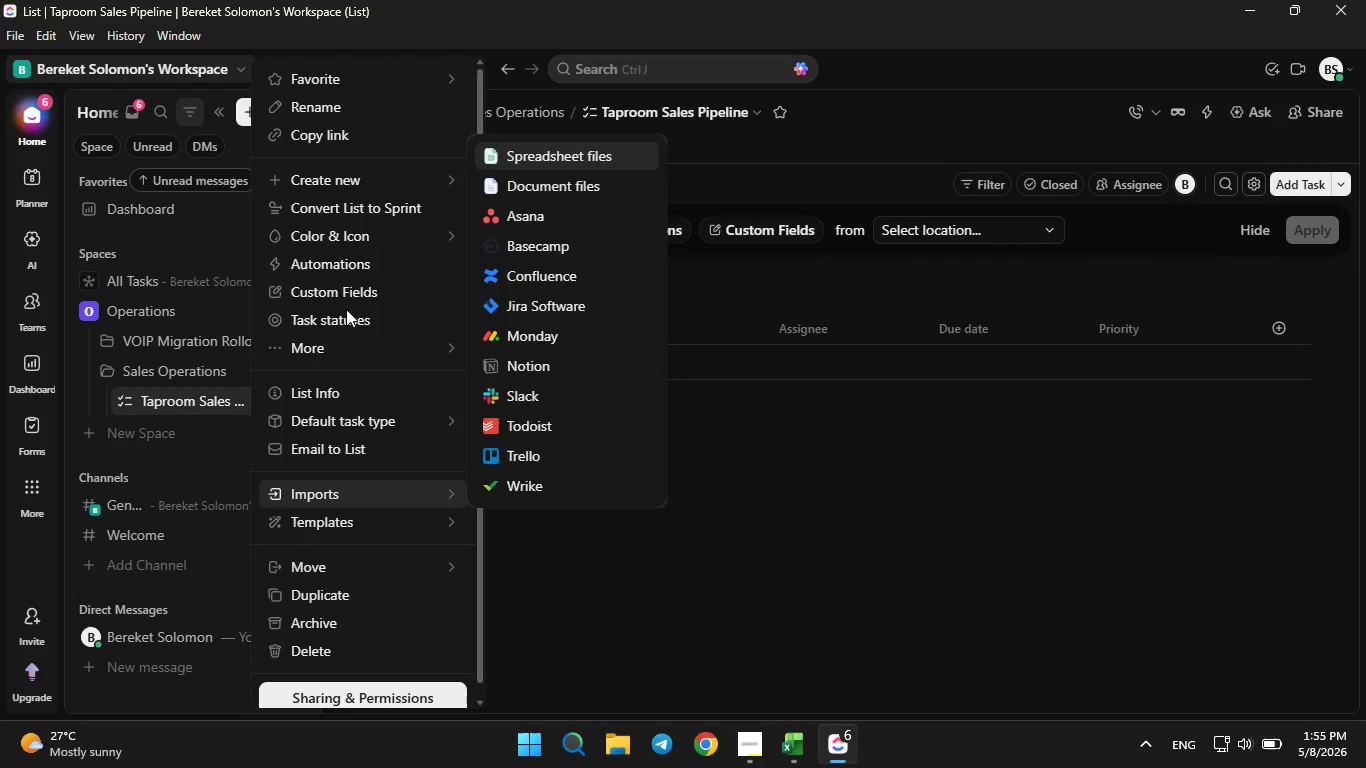 
left_click([346, 296])
 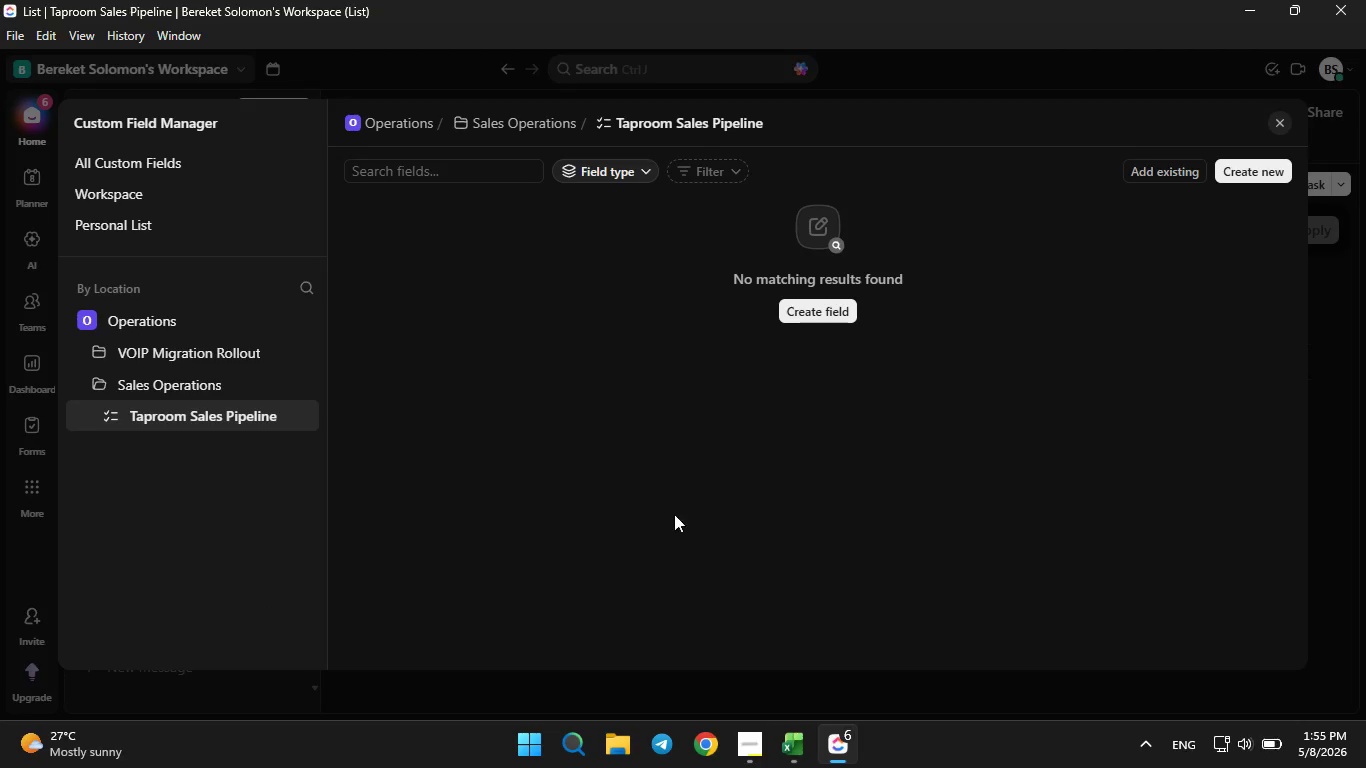 
left_click([780, 749])
 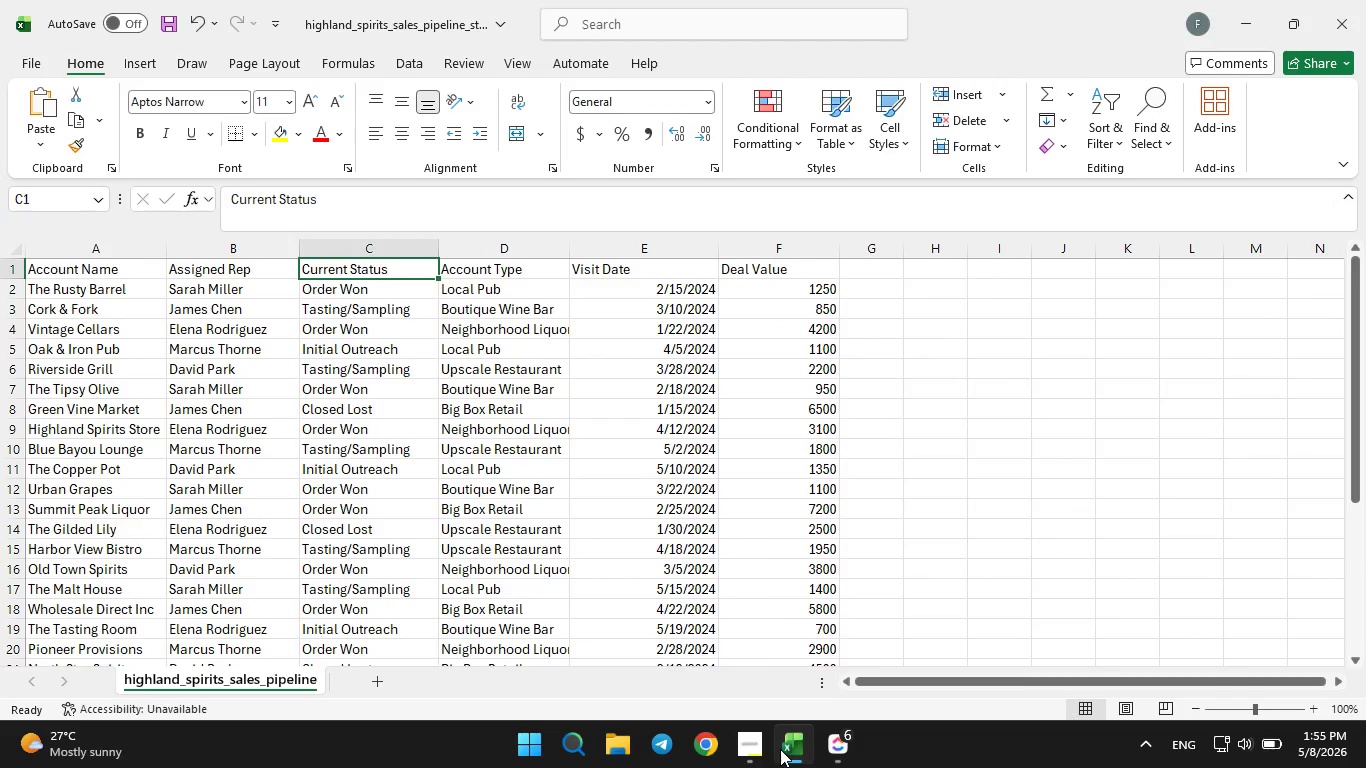 
left_click([780, 749])
 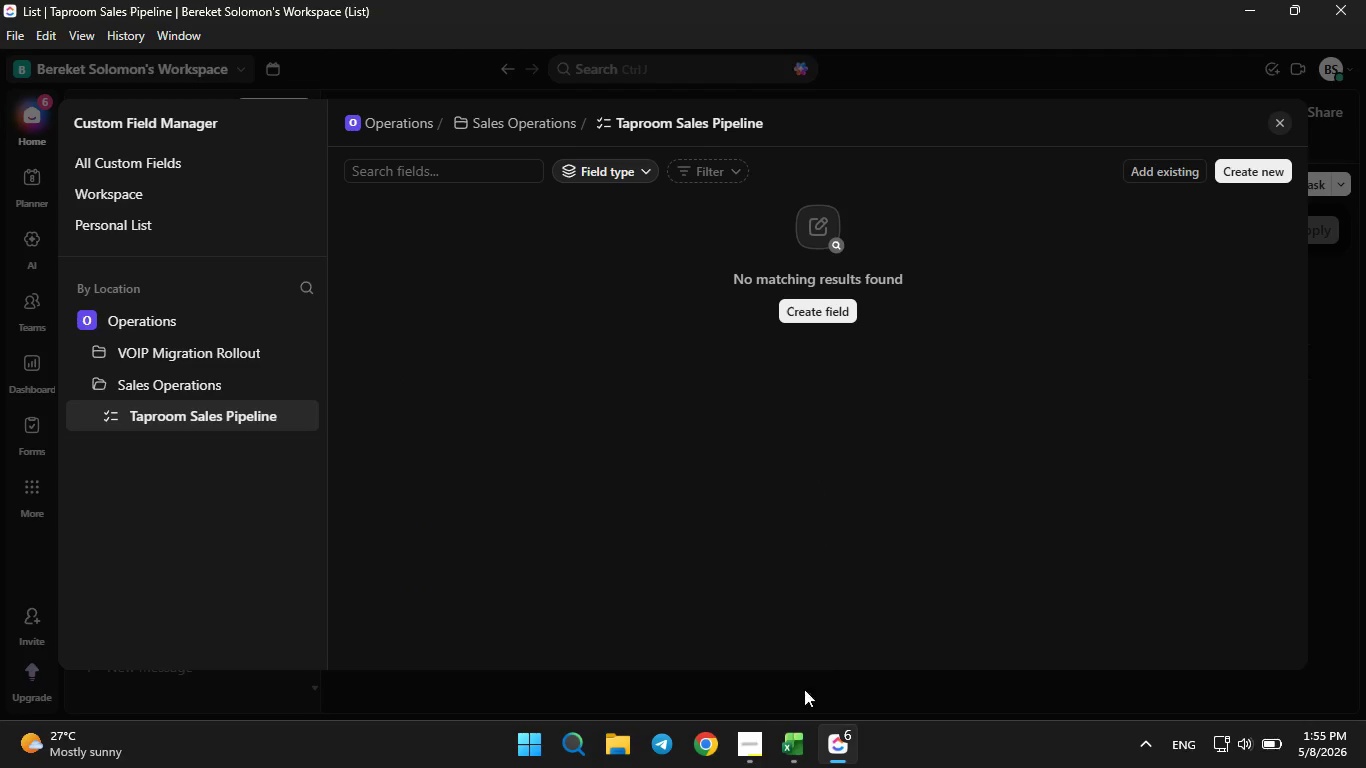 
left_click([787, 754])
 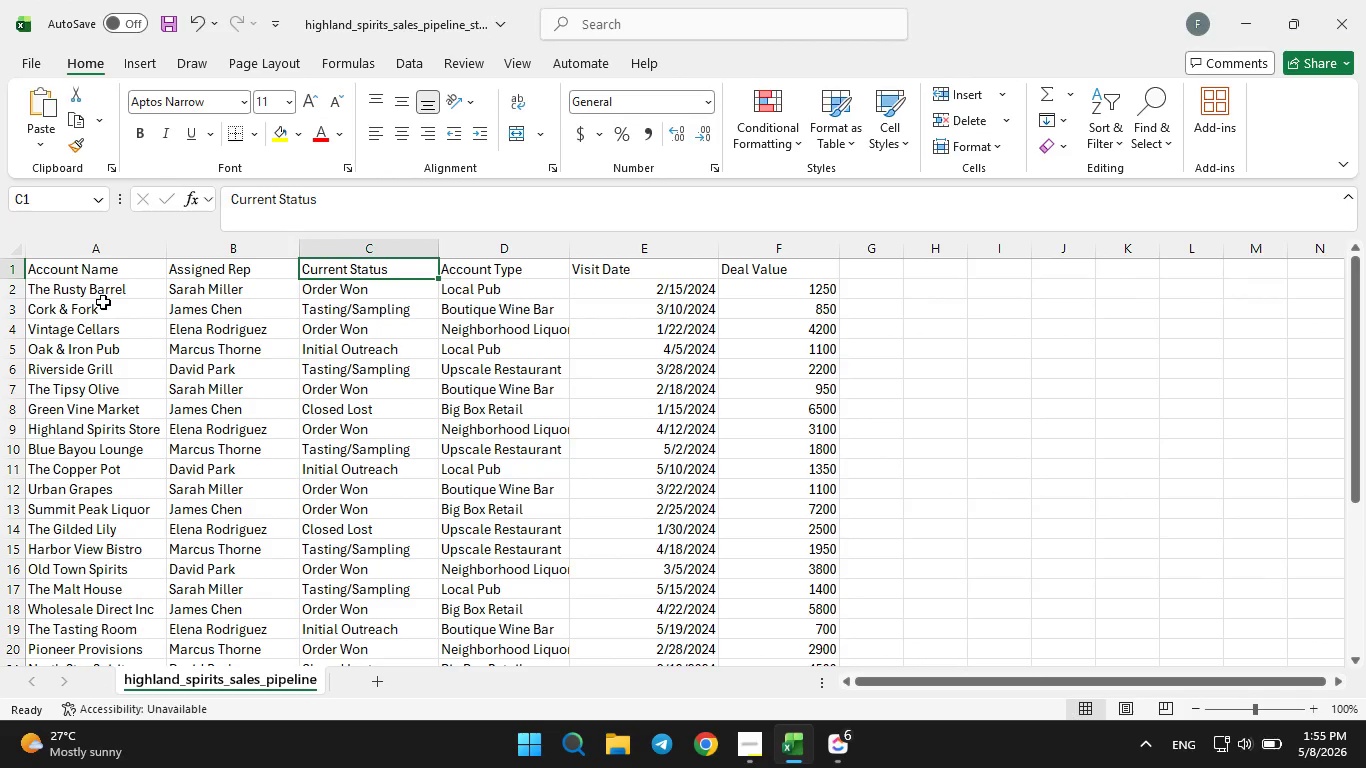 
left_click([103, 297])
 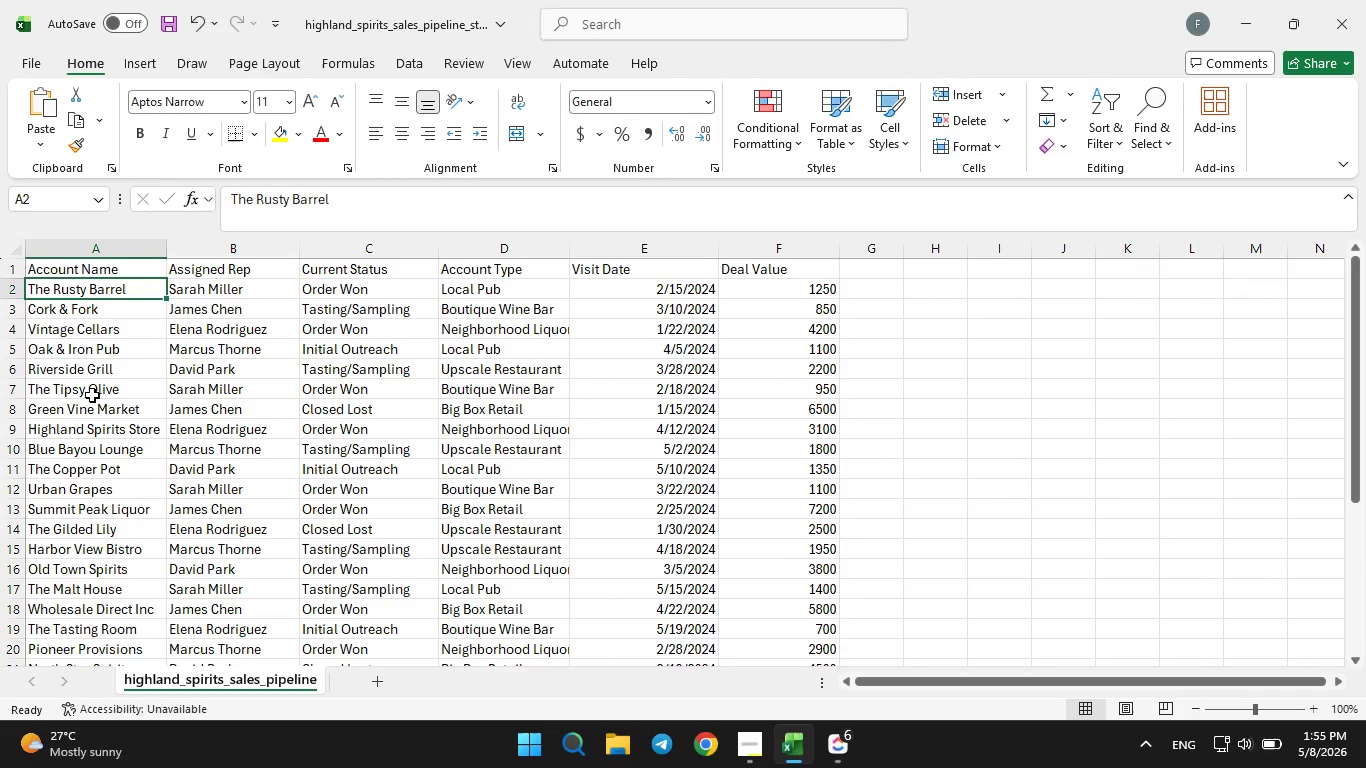 
scroll: coordinate [92, 395], scroll_direction: down, amount: 3.0
 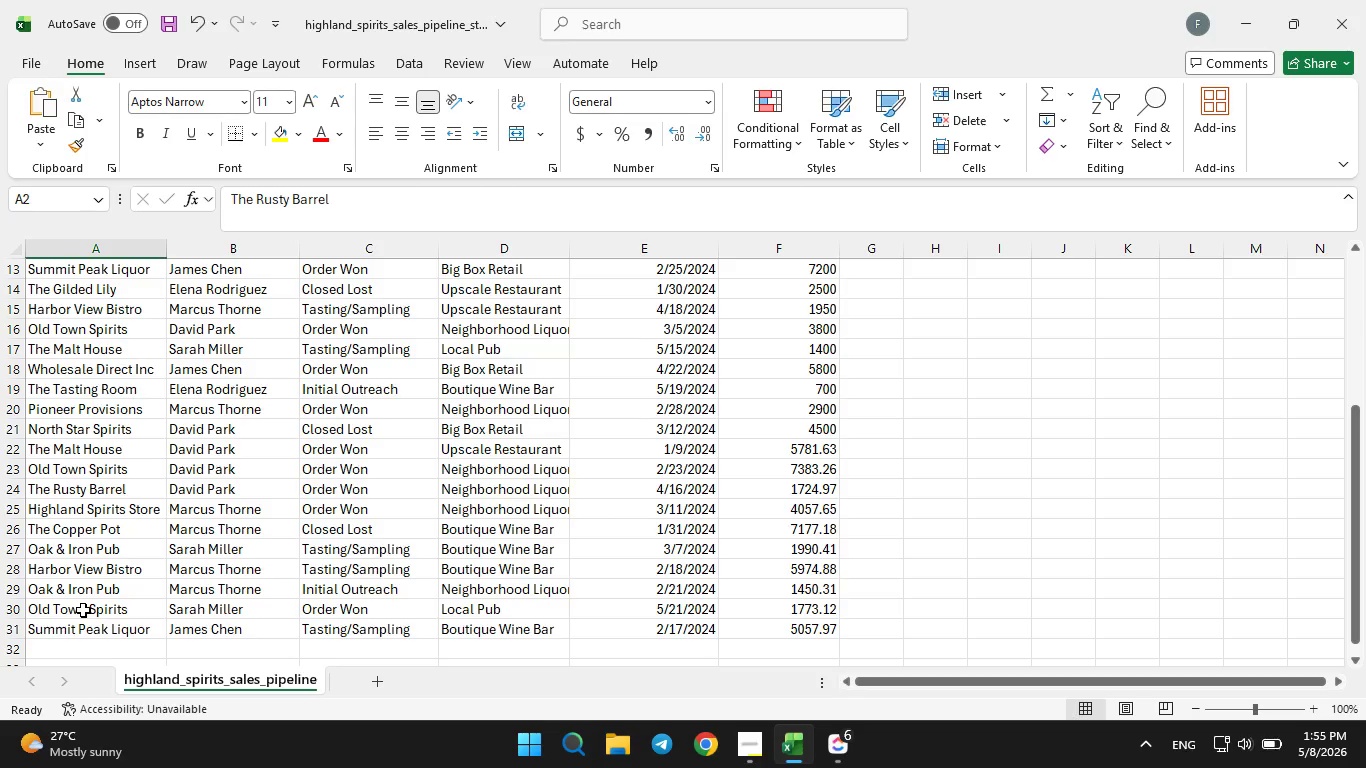 
left_click([83, 610])
 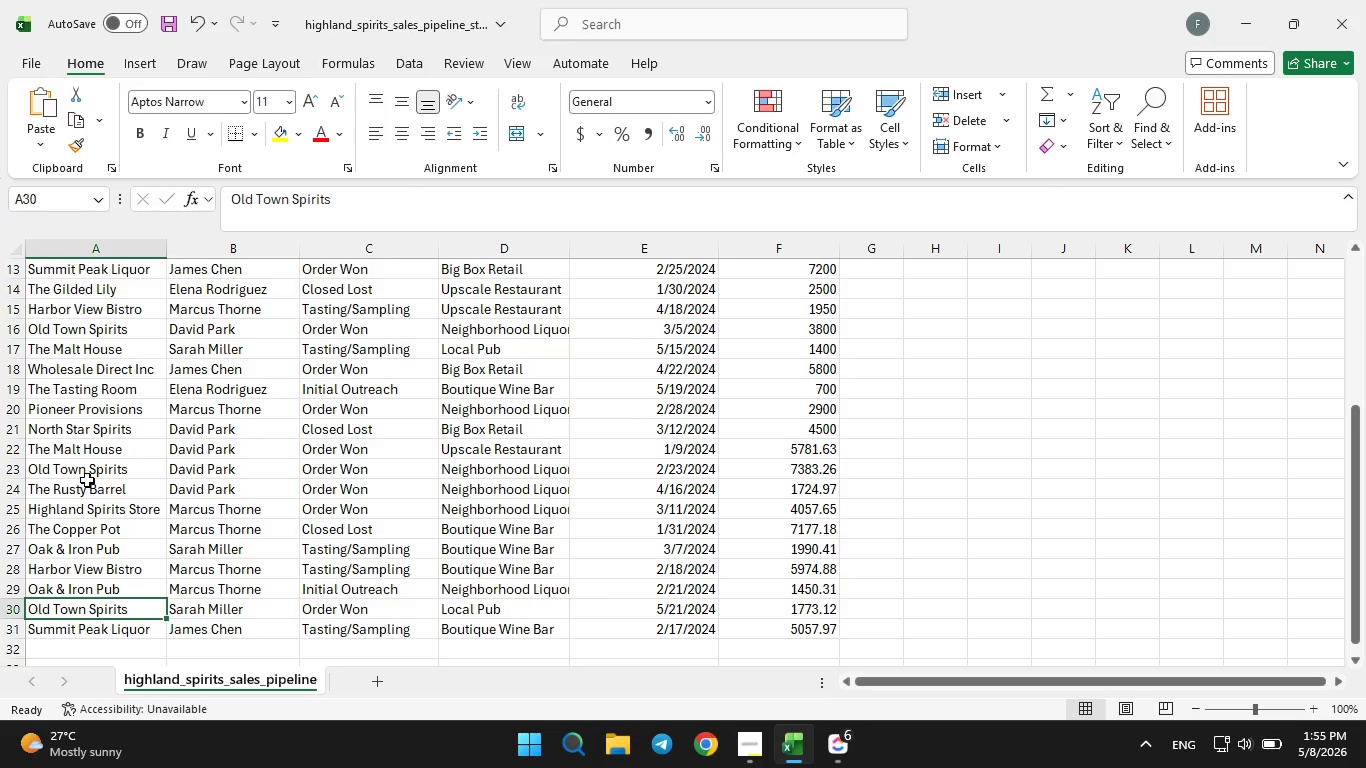 
left_click([87, 479])
 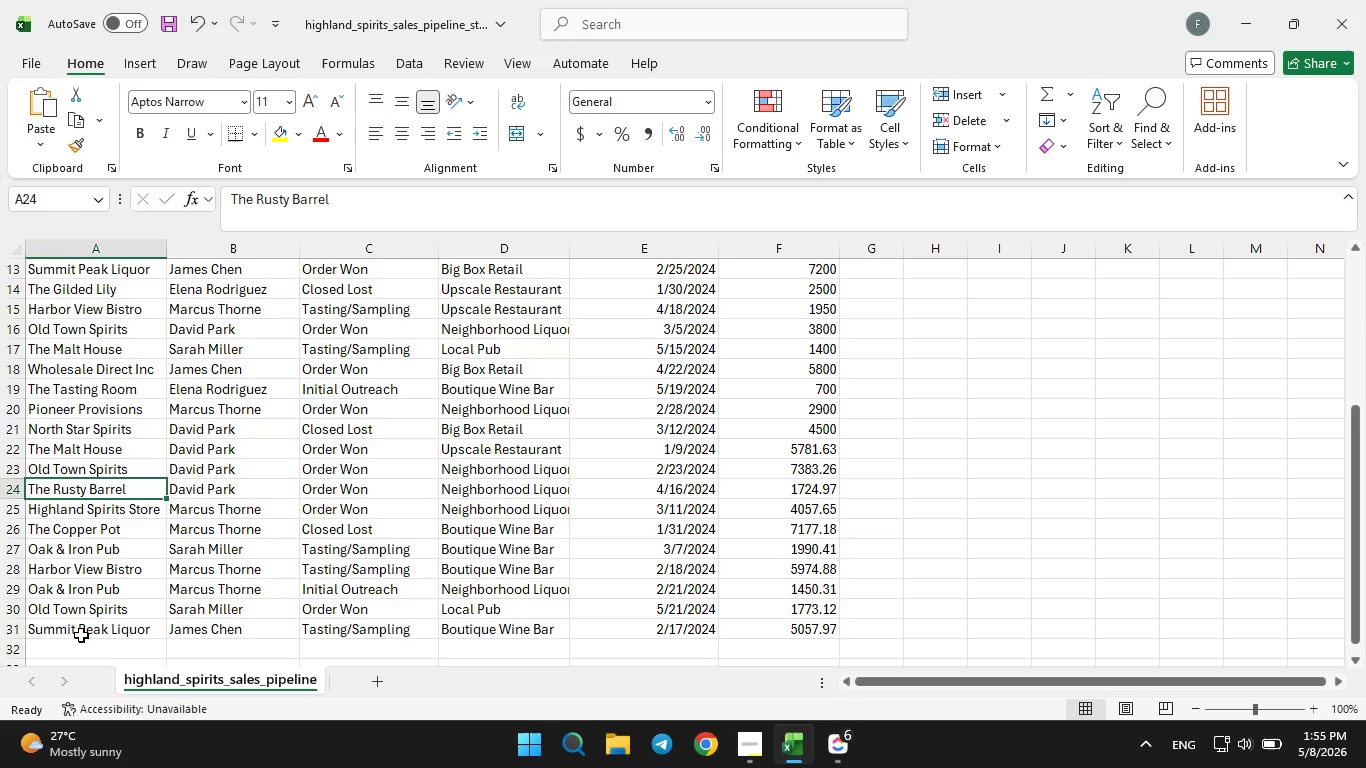 
left_click([81, 629])
 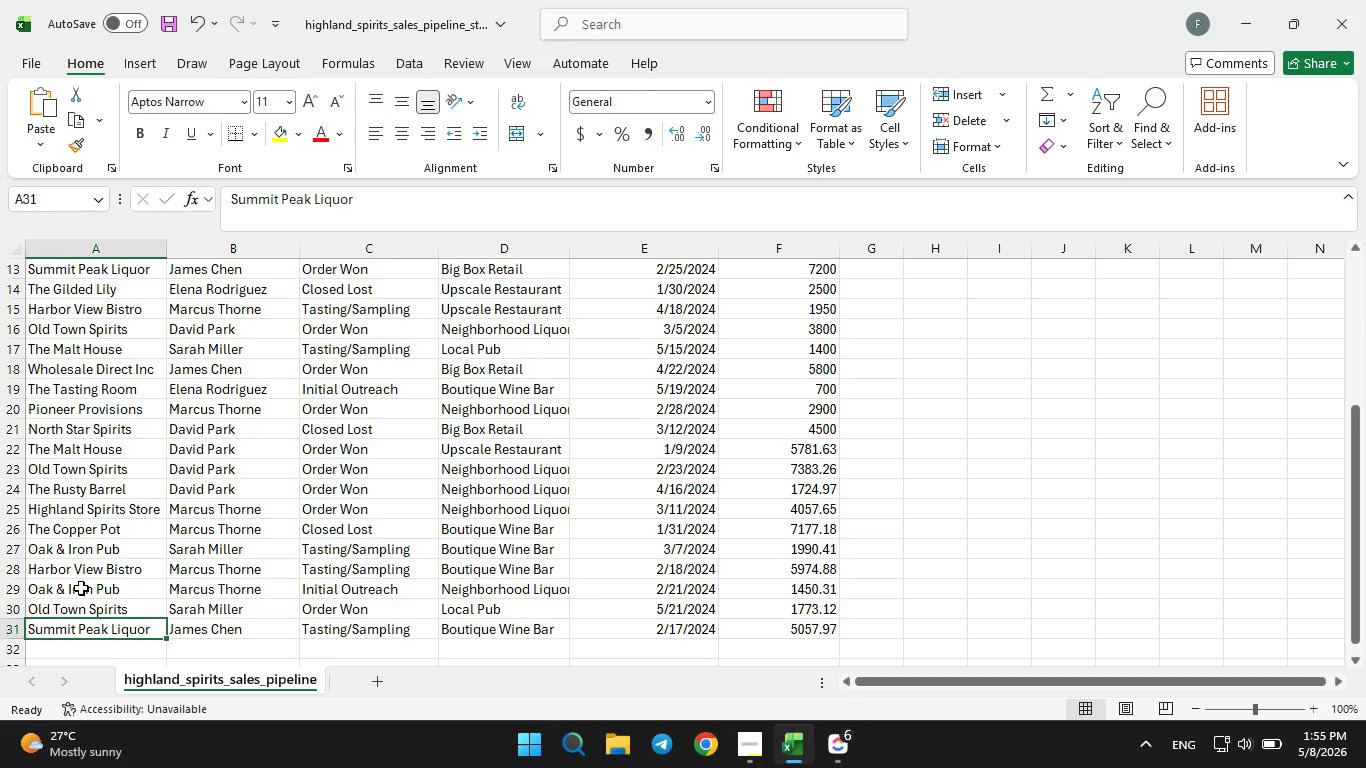 
left_click([81, 588])
 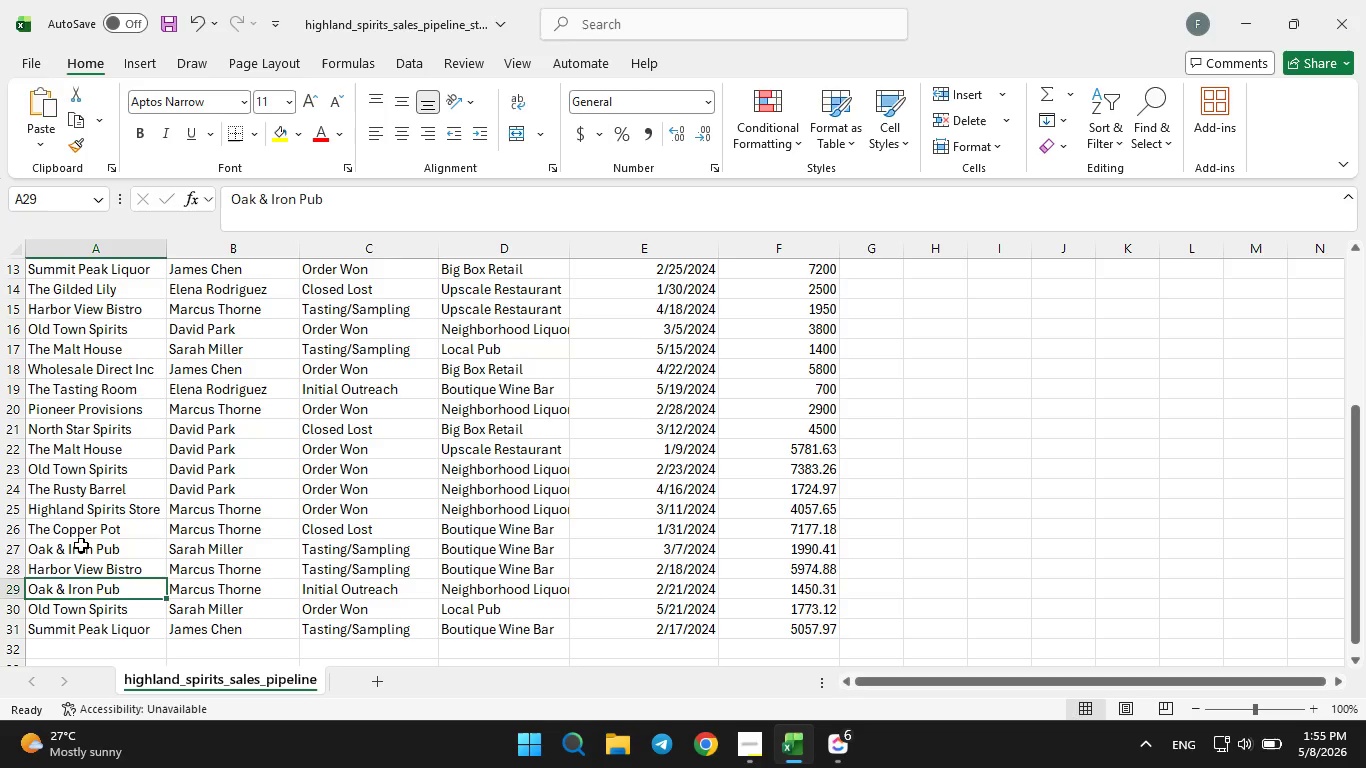 
double_click([81, 545])
 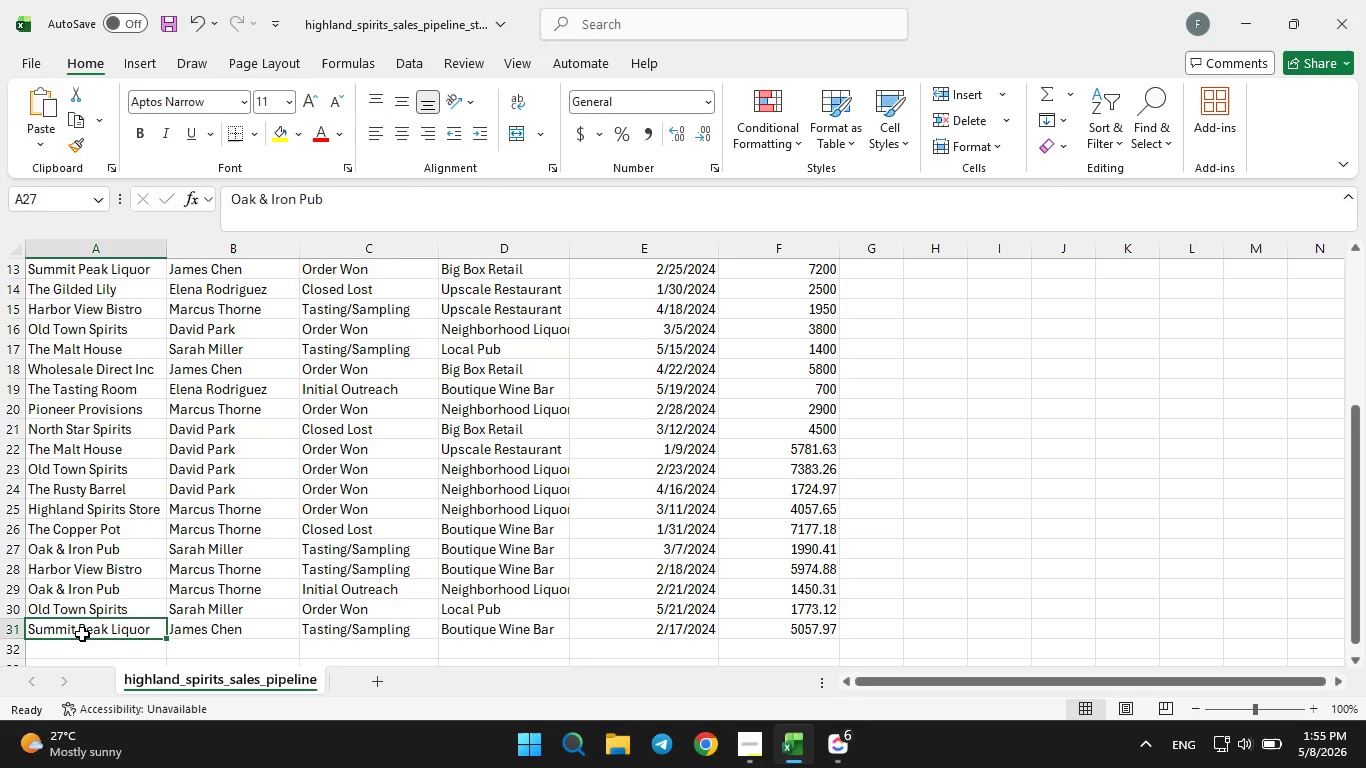 
left_click([82, 634])
 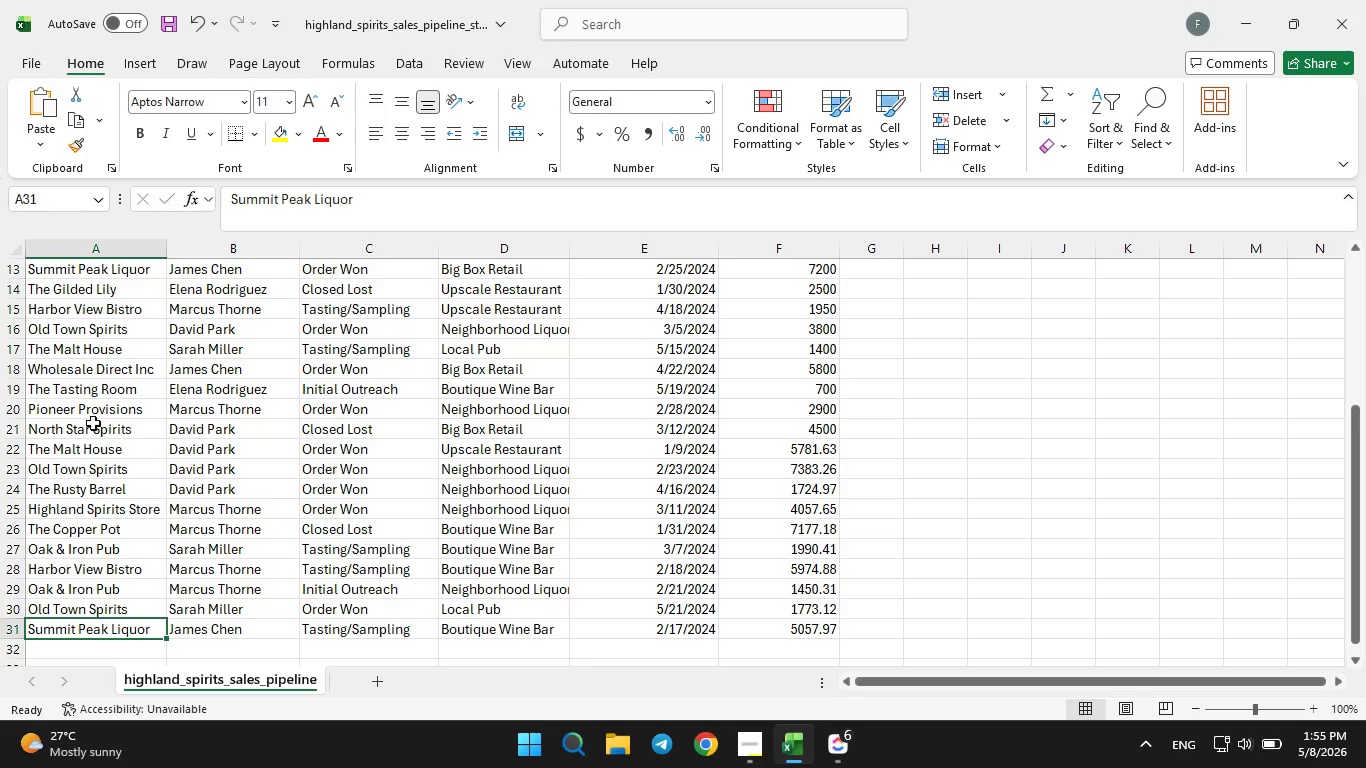 
left_click([92, 330])
 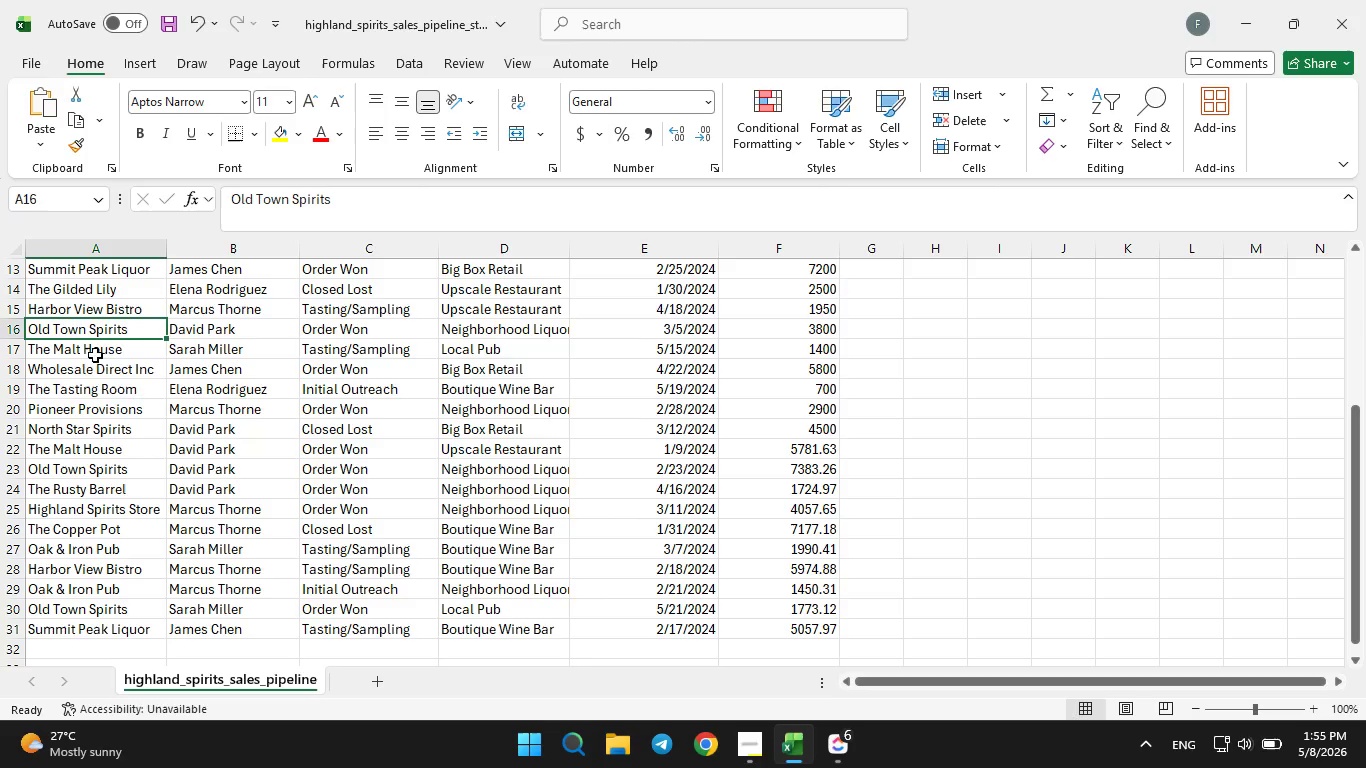 
wait(6.05)
 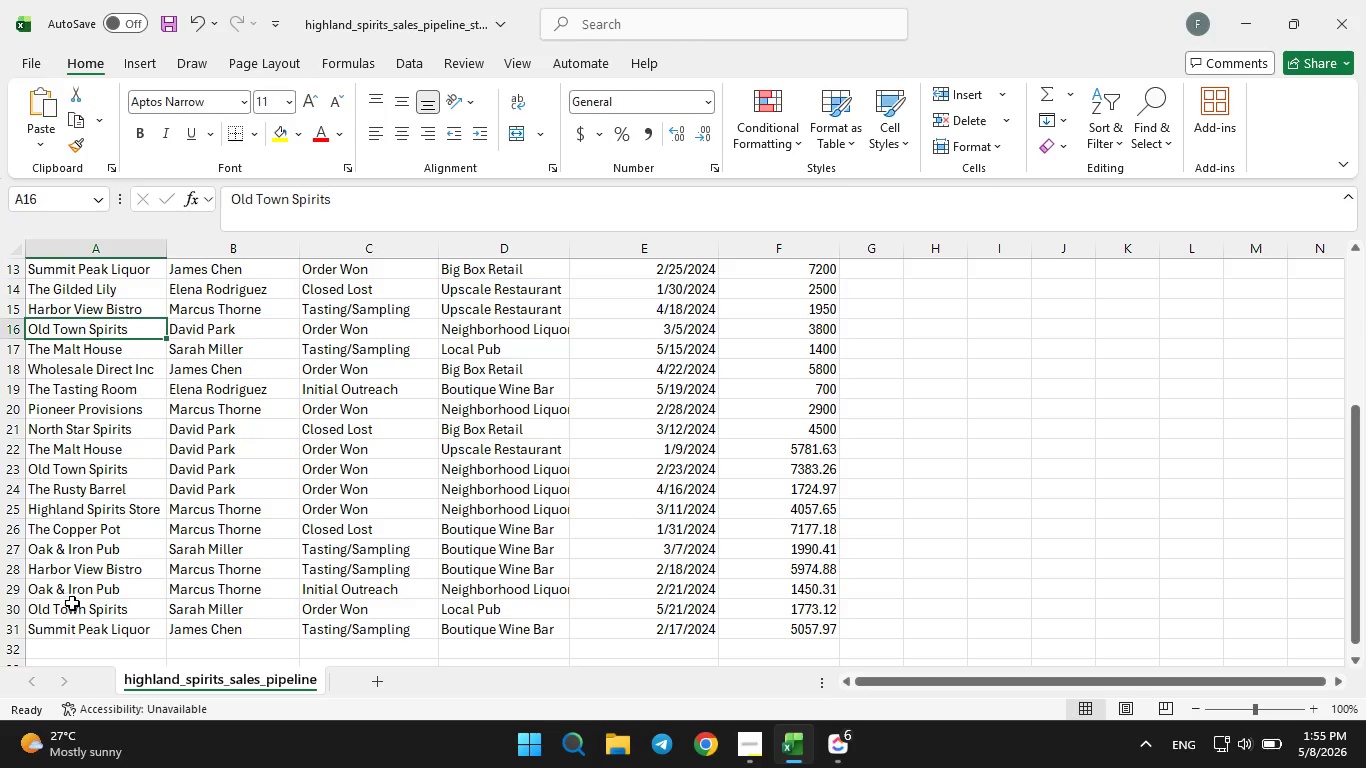 
scroll: coordinate [92, 555], scroll_direction: up, amount: 7.0
 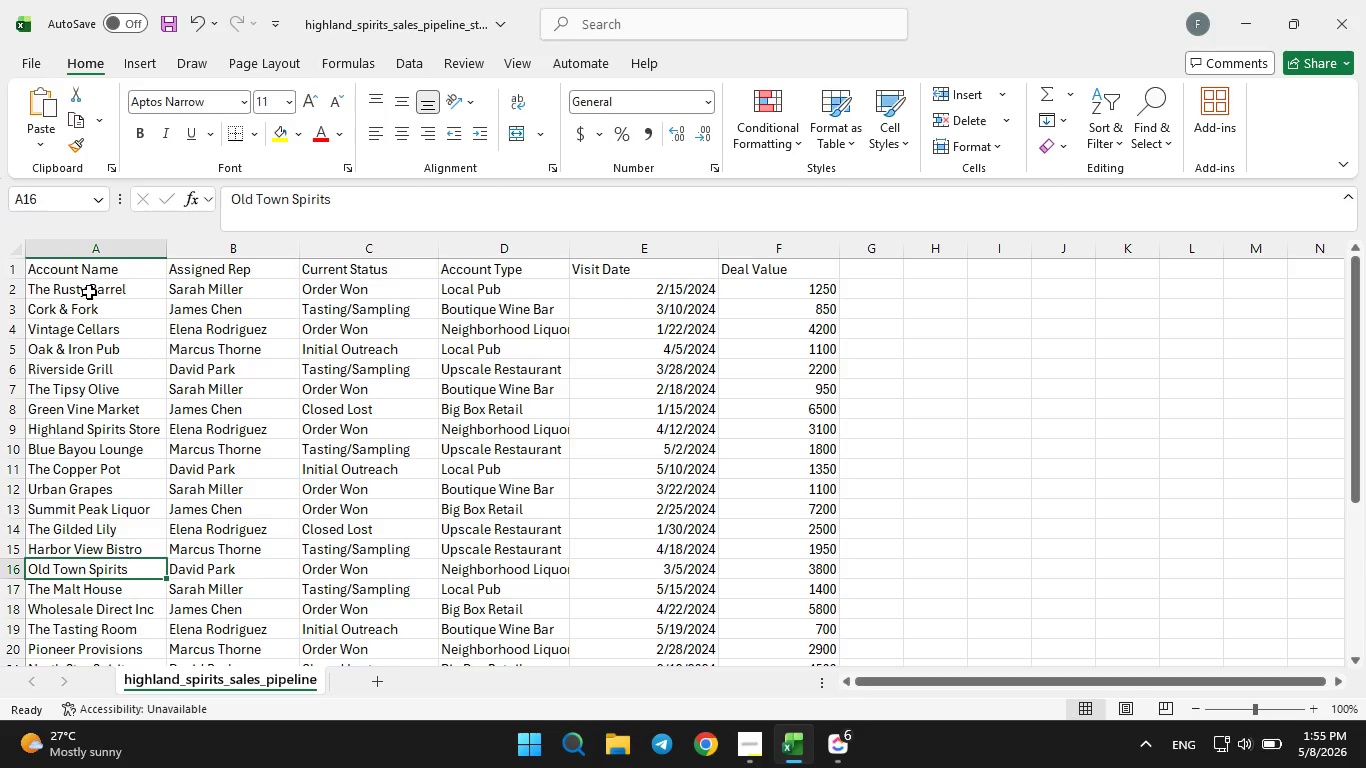 
left_click([89, 292])
 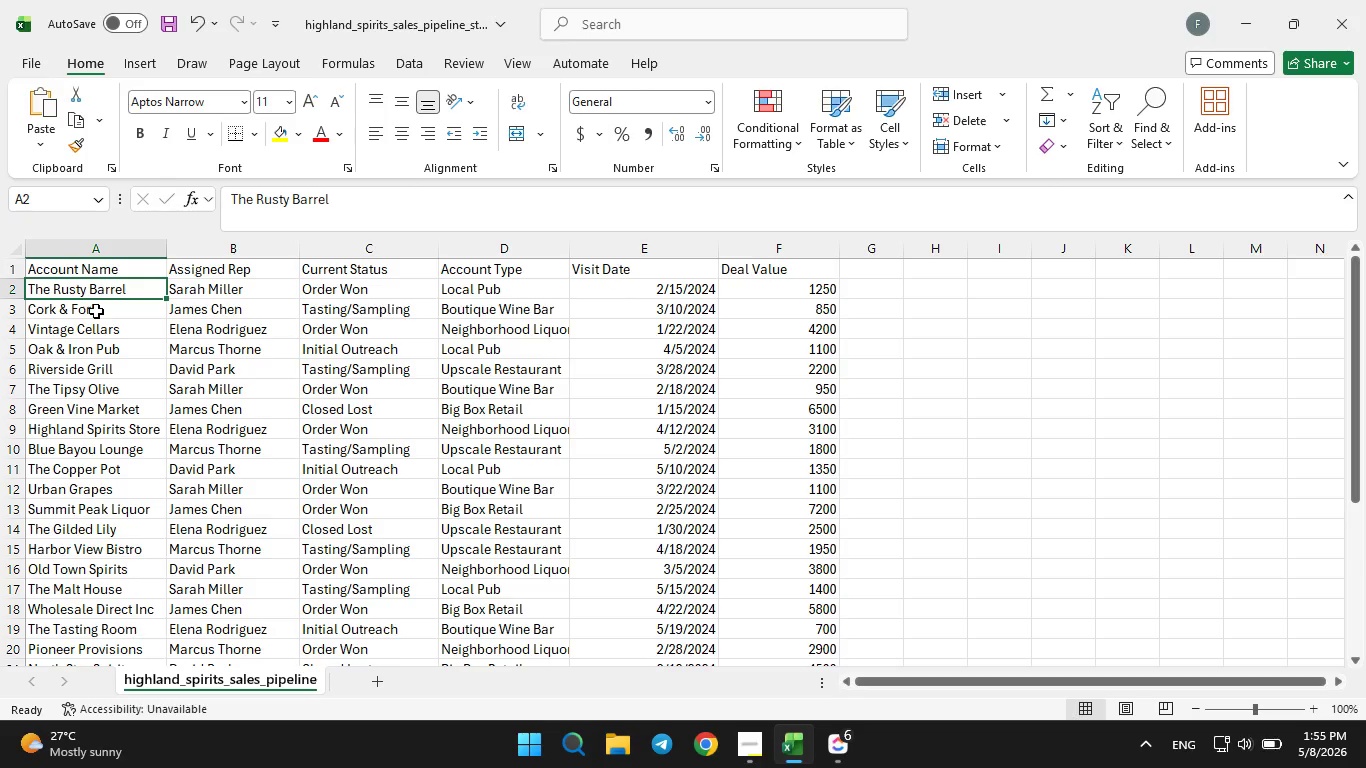 
left_click([96, 317])
 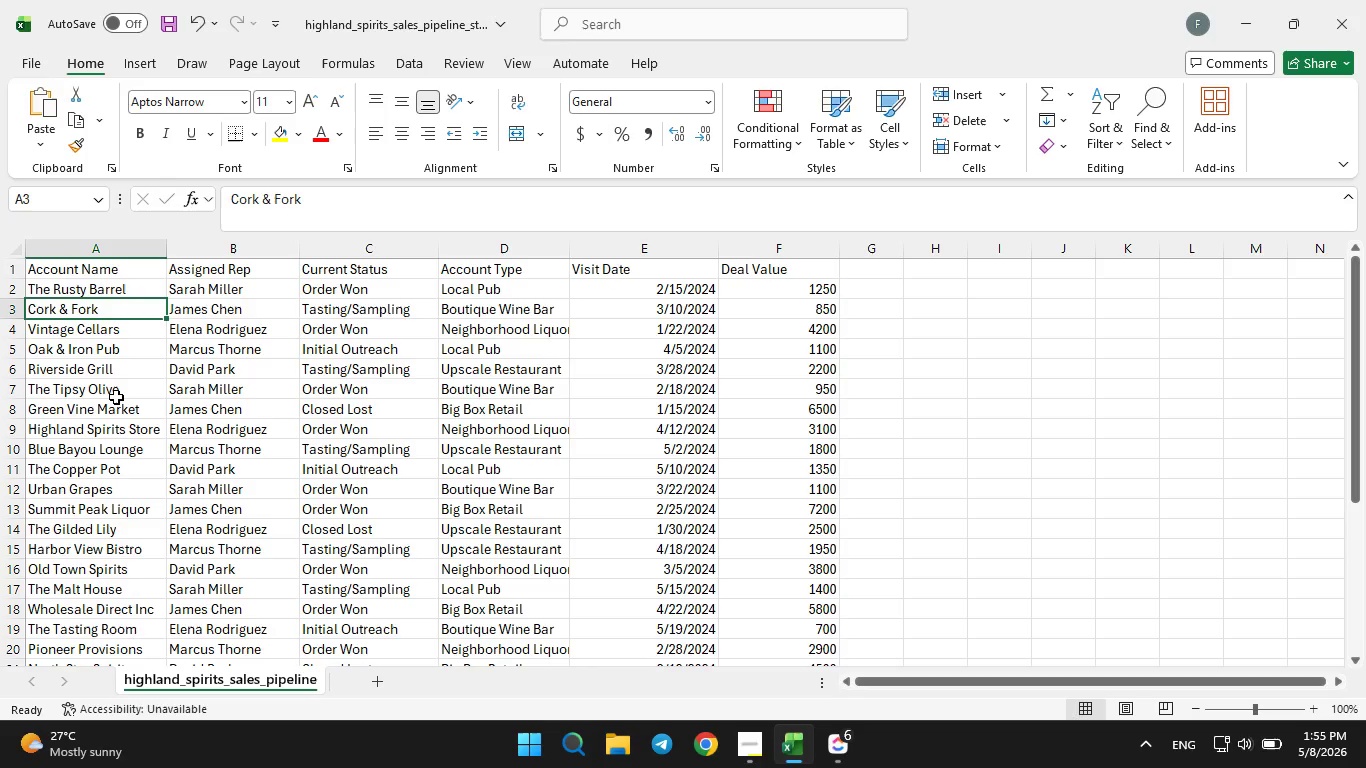 
wait(6.31)
 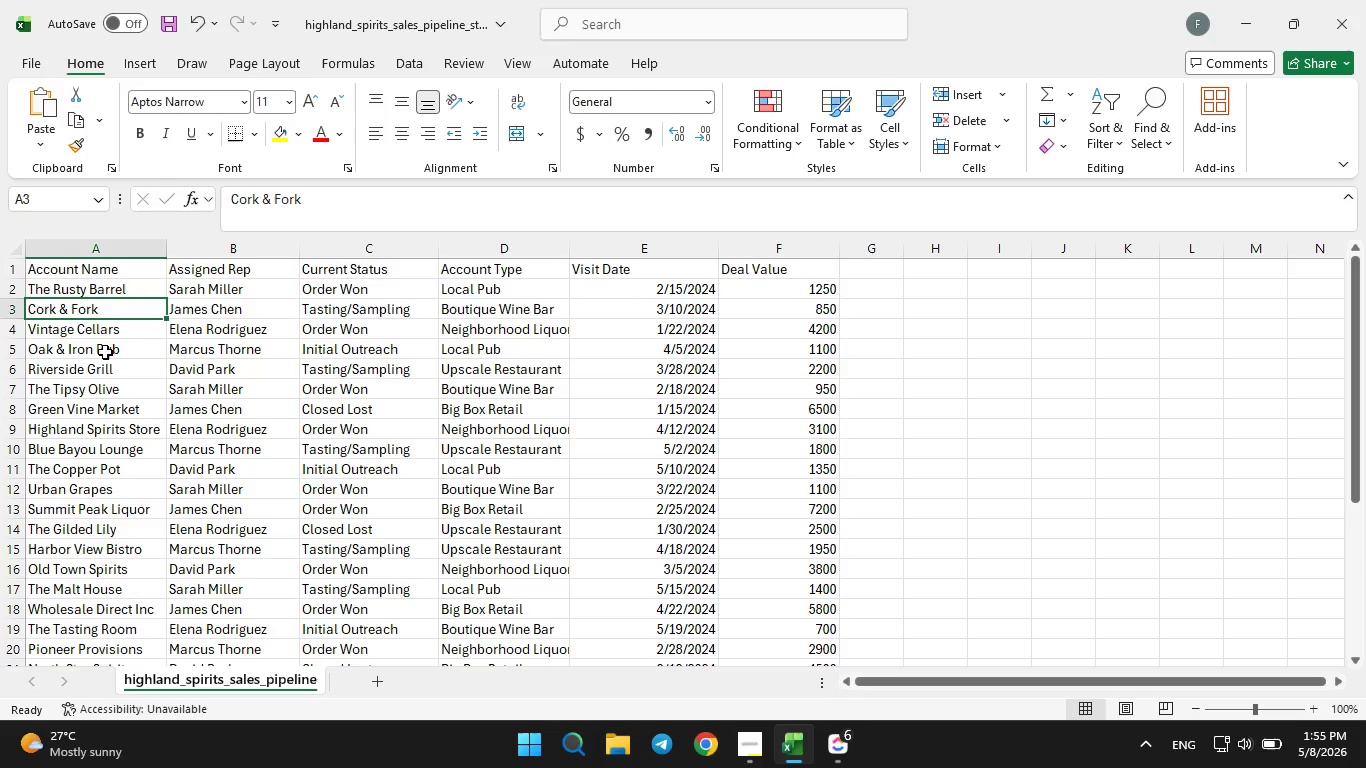 
scroll: coordinate [116, 402], scroll_direction: down, amount: 3.0
 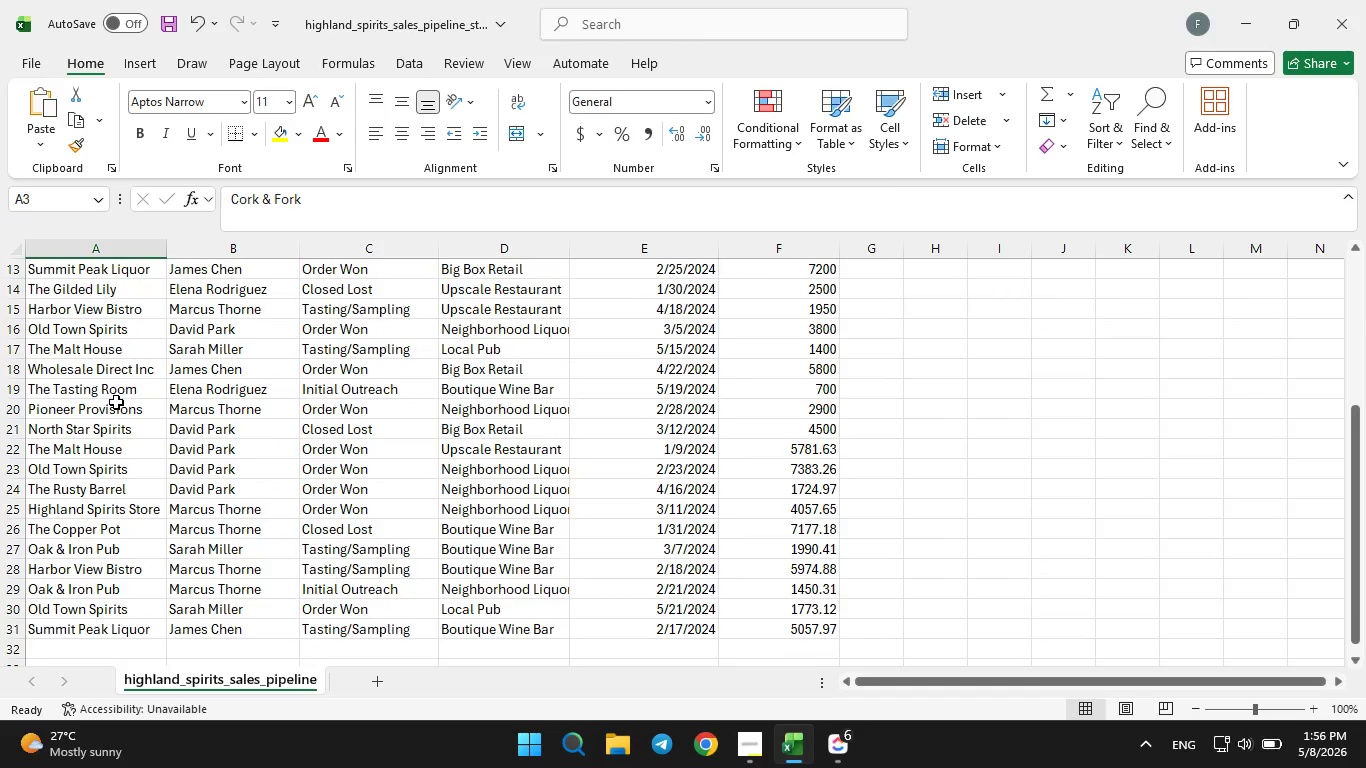 
scroll: coordinate [116, 402], scroll_direction: up, amount: 5.0
 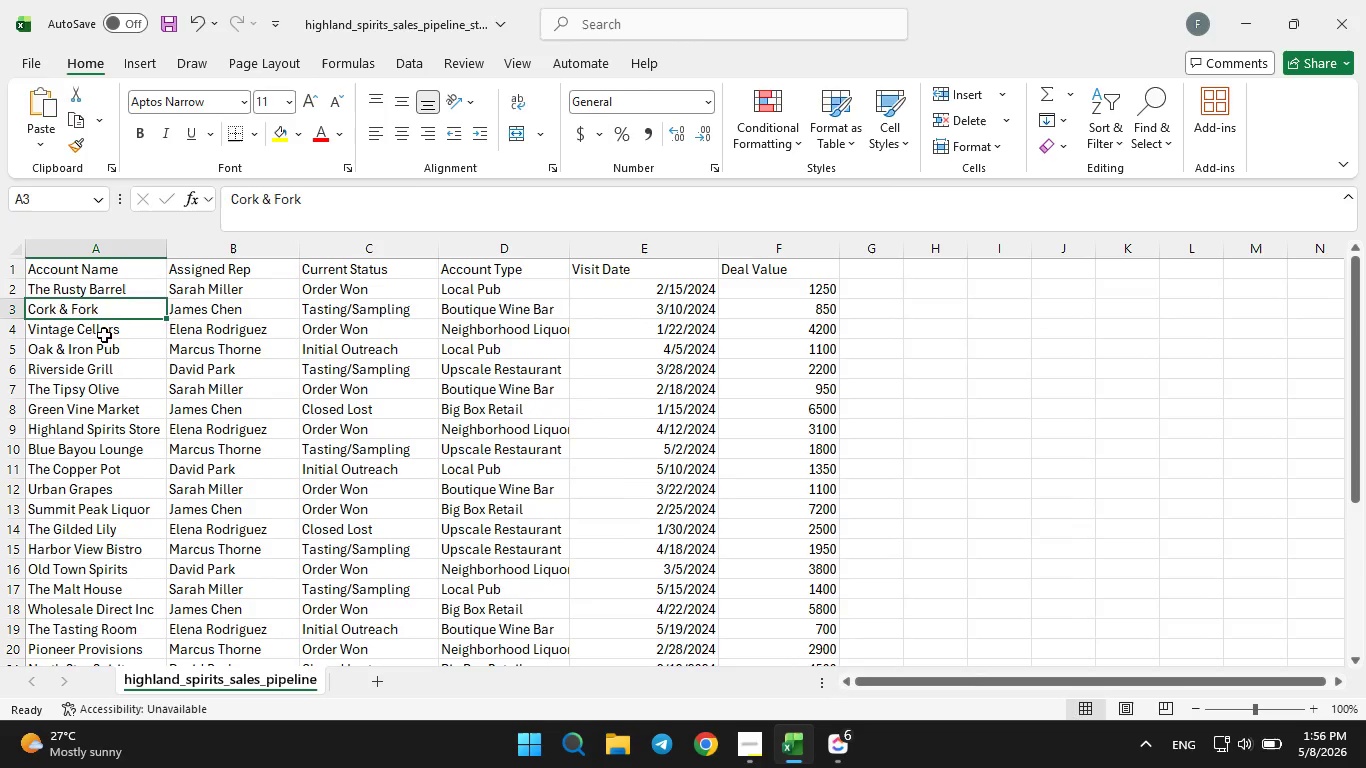 
left_click([104, 335])
 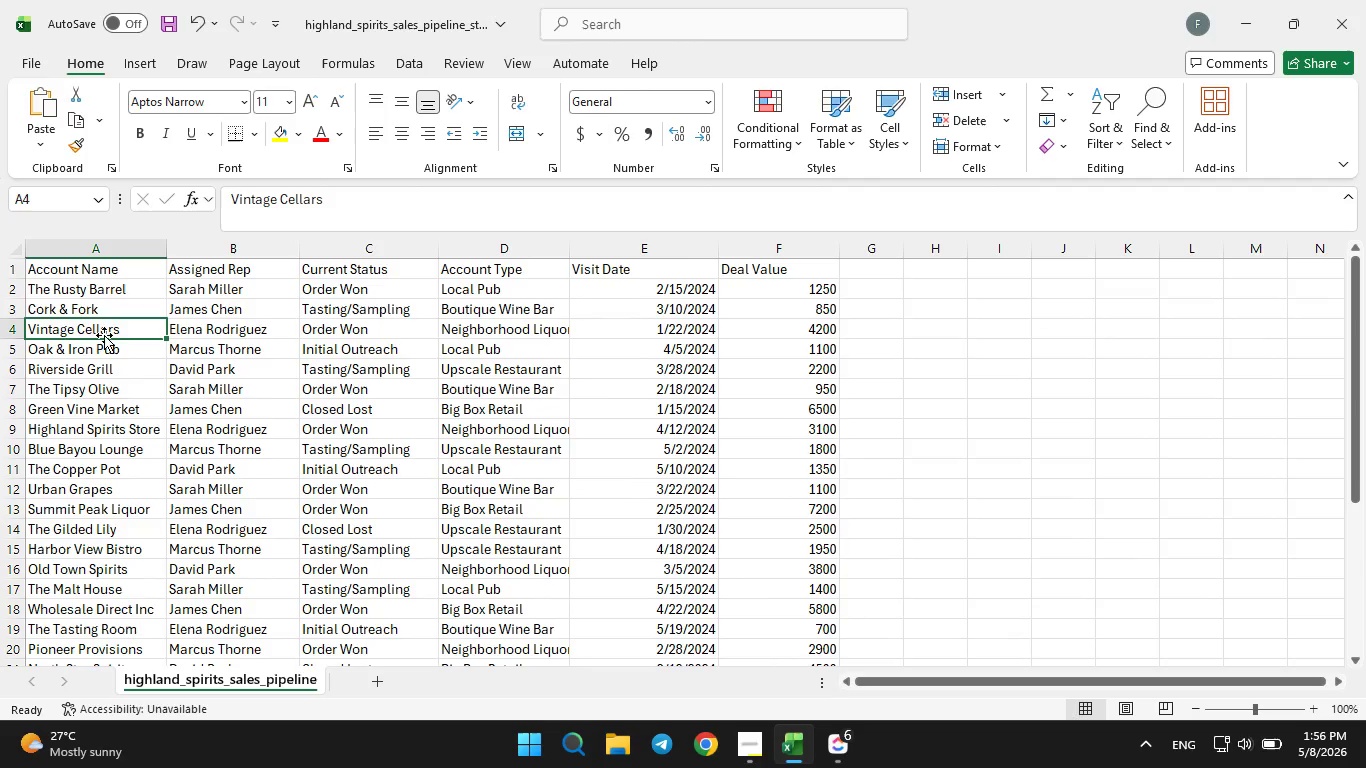 
scroll: coordinate [104, 335], scroll_direction: up, amount: 1.0
 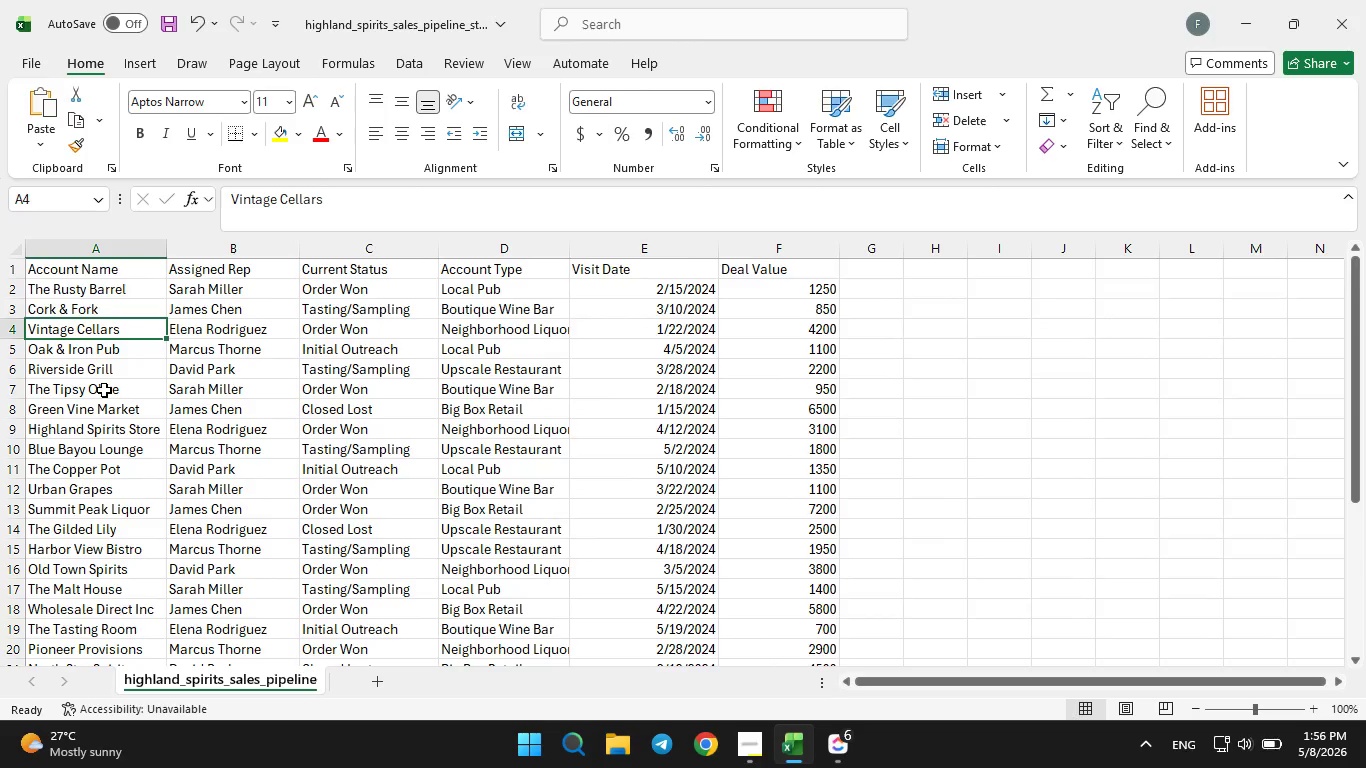 
scroll: coordinate [104, 390], scroll_direction: down, amount: 3.0
 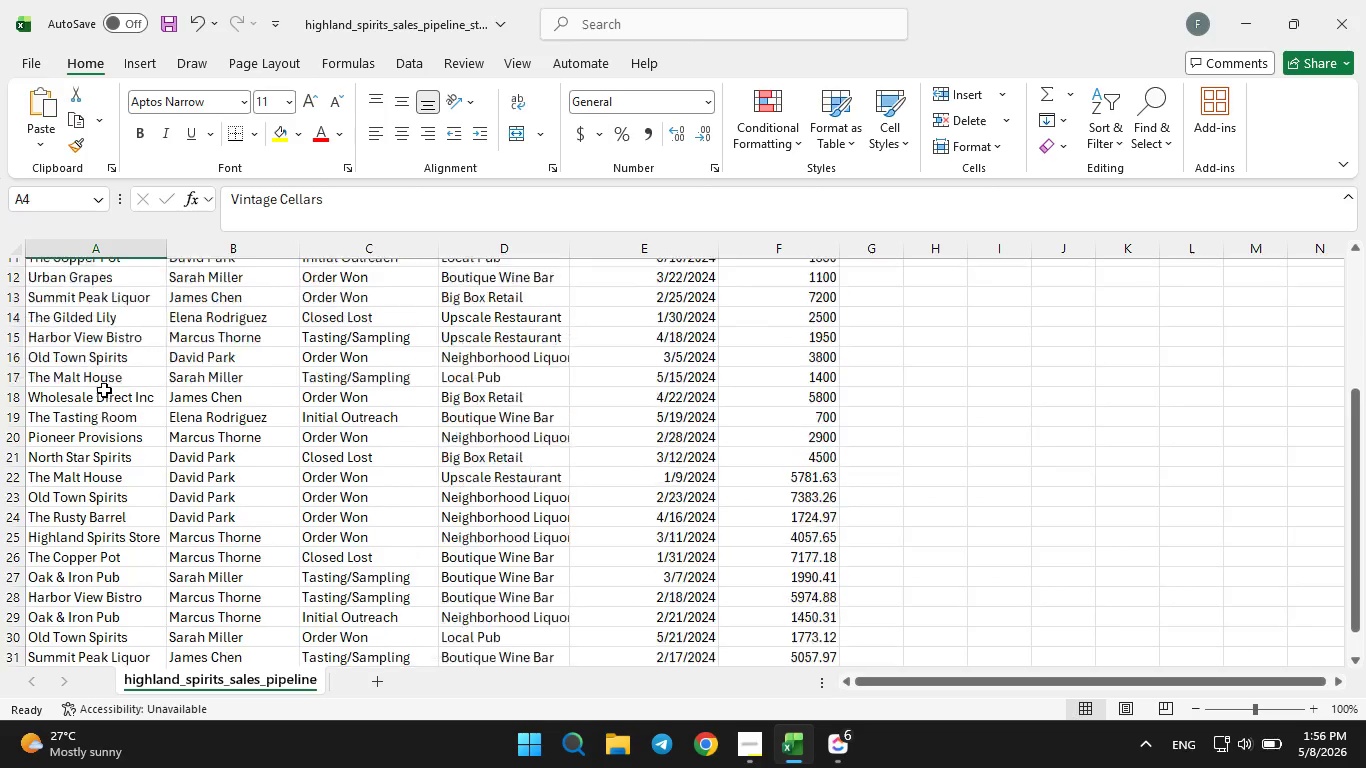 
scroll: coordinate [104, 388], scroll_direction: up, amount: 5.0
 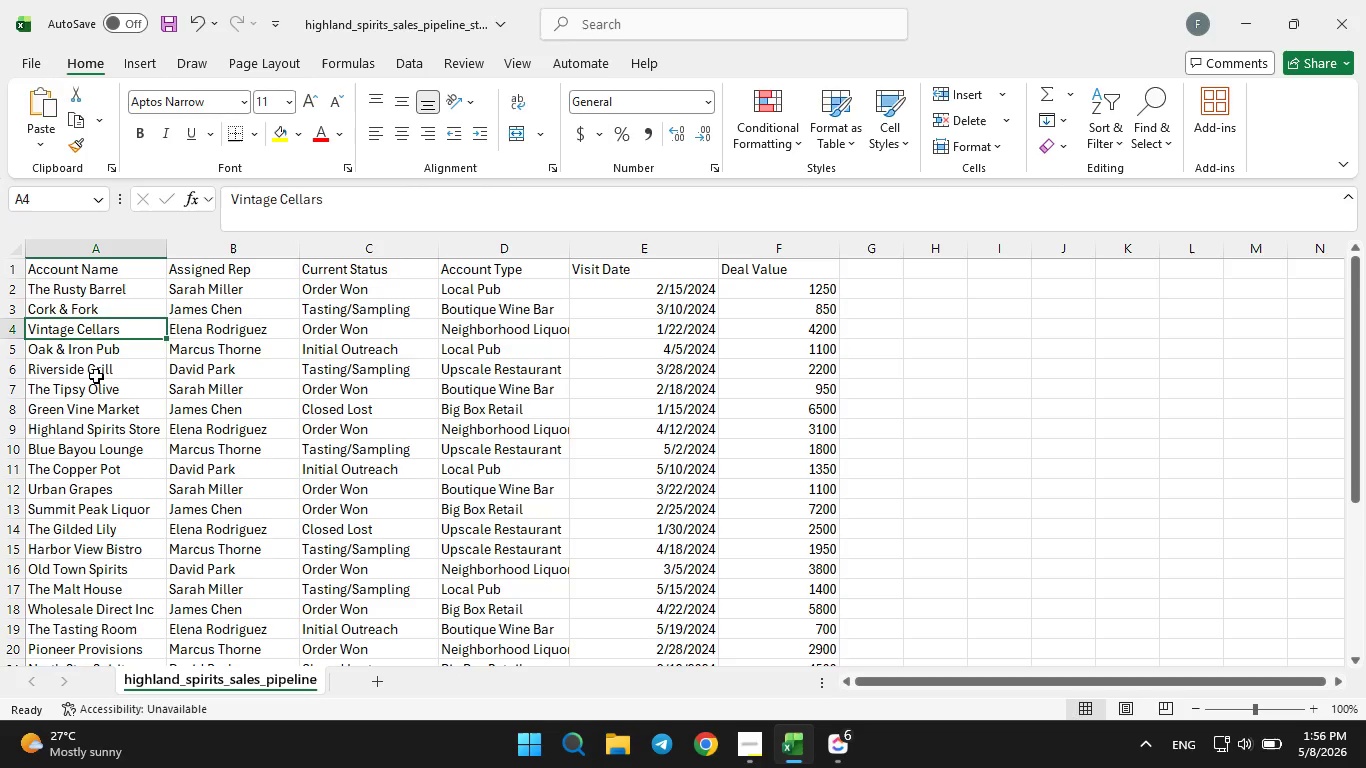 
left_click([96, 376])
 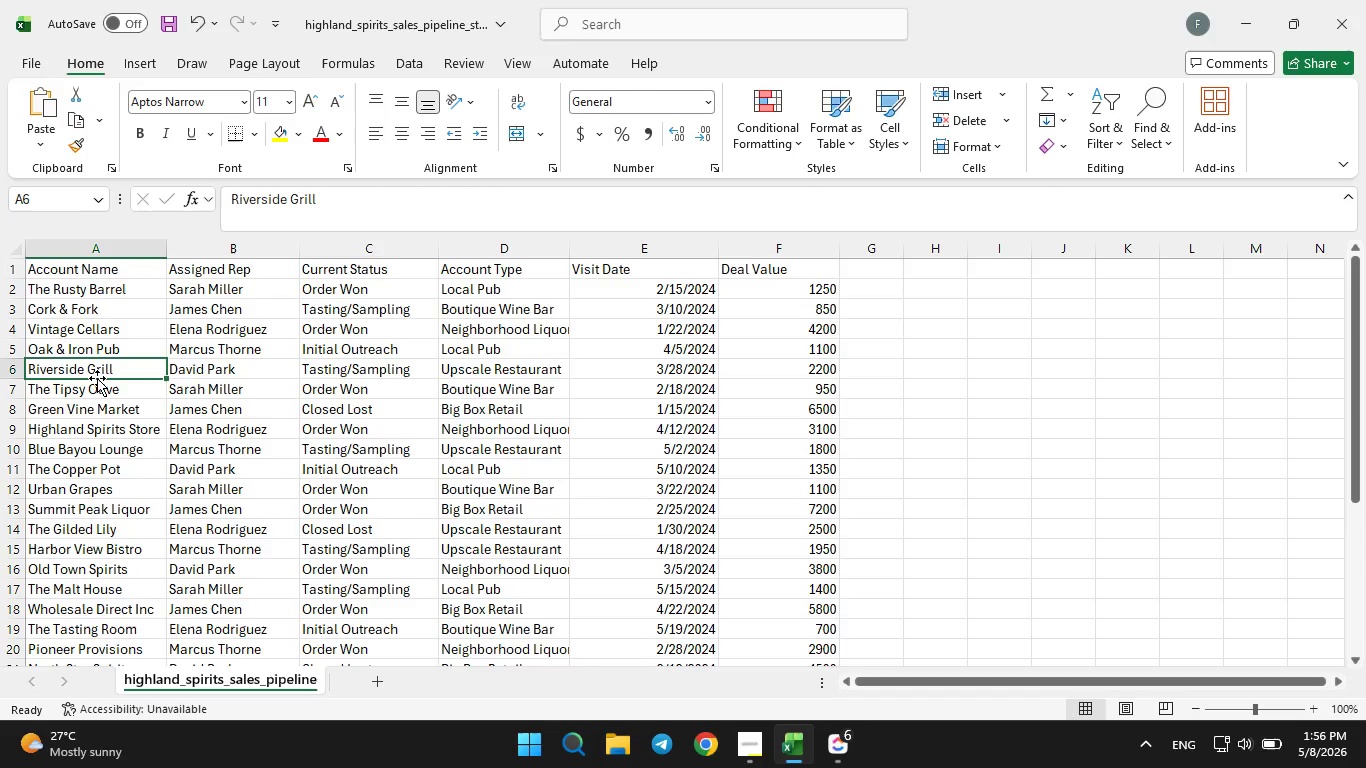 
scroll: coordinate [97, 378], scroll_direction: down, amount: 2.0
 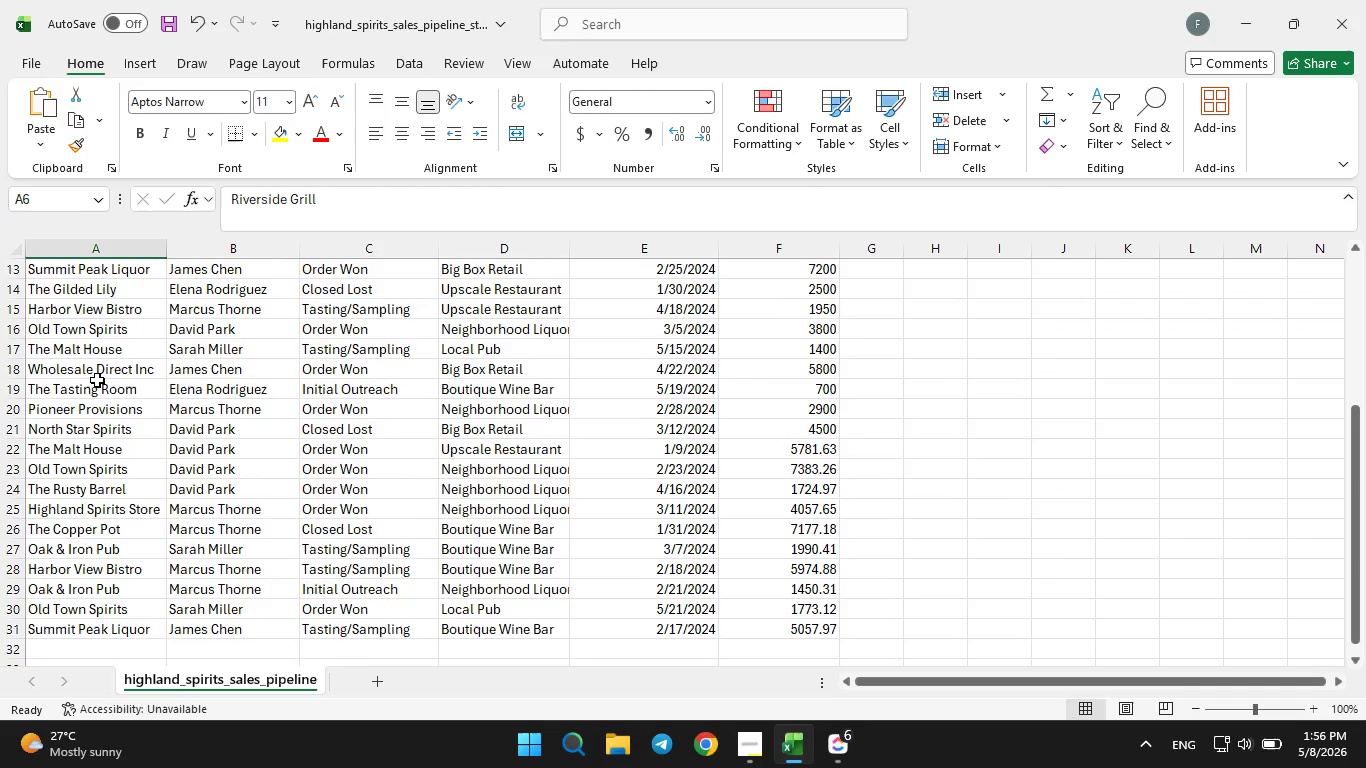 
left_click([93, 401])
 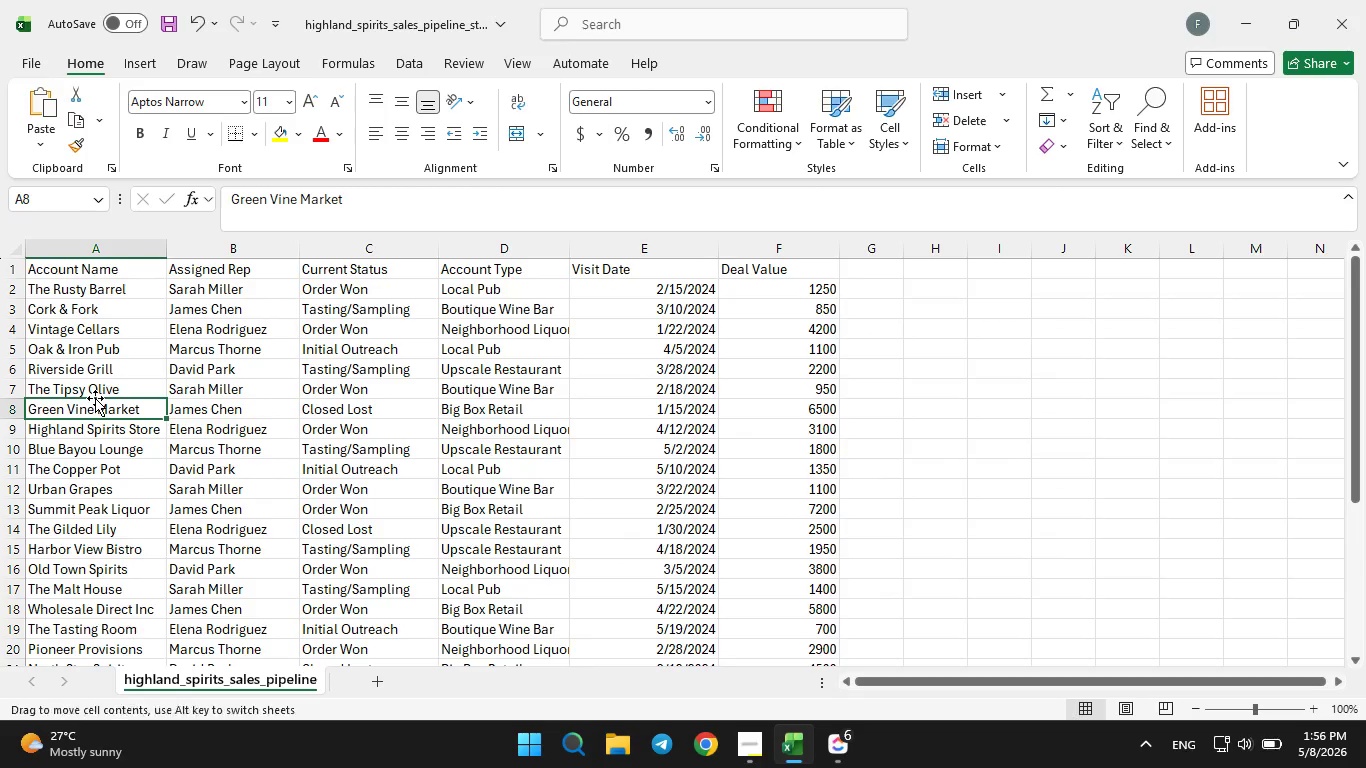 
scroll: coordinate [97, 379], scroll_direction: up, amount: 5.0
 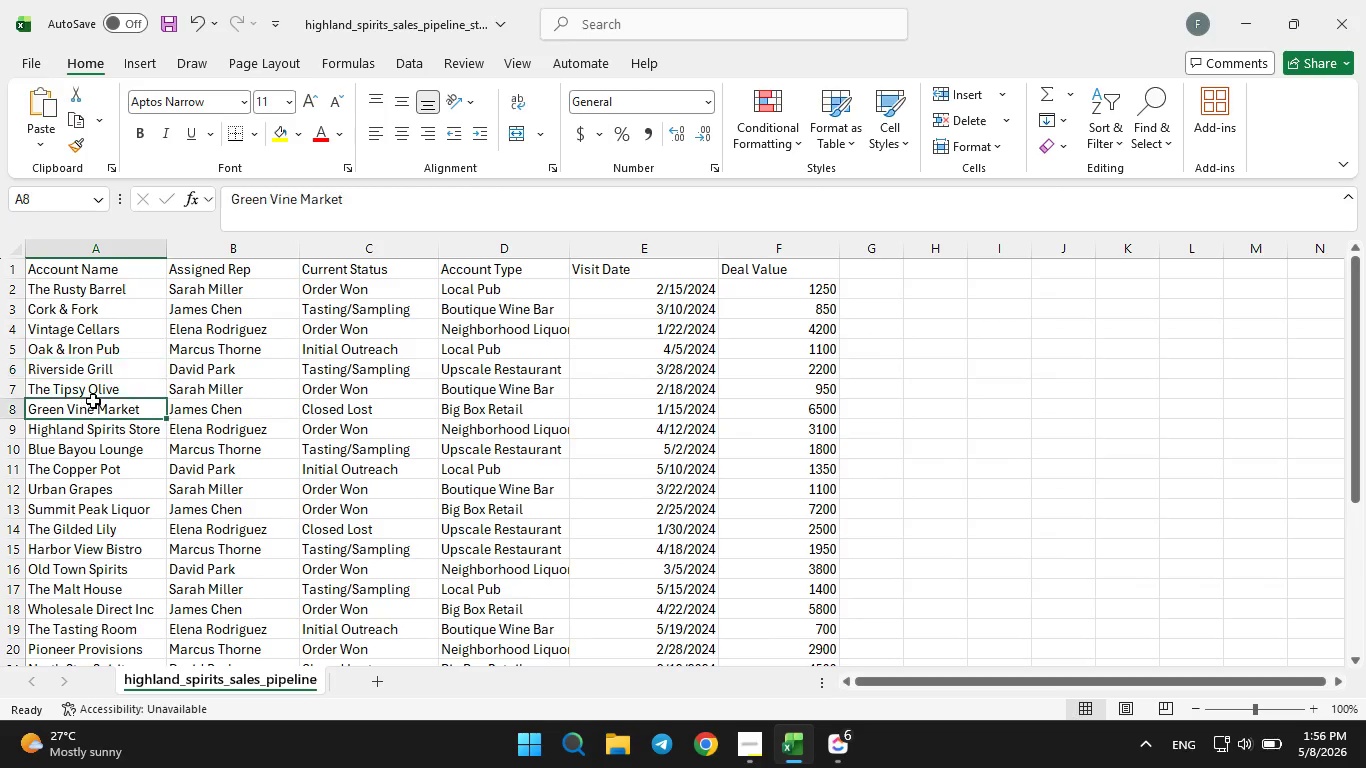 
left_click([95, 398])
 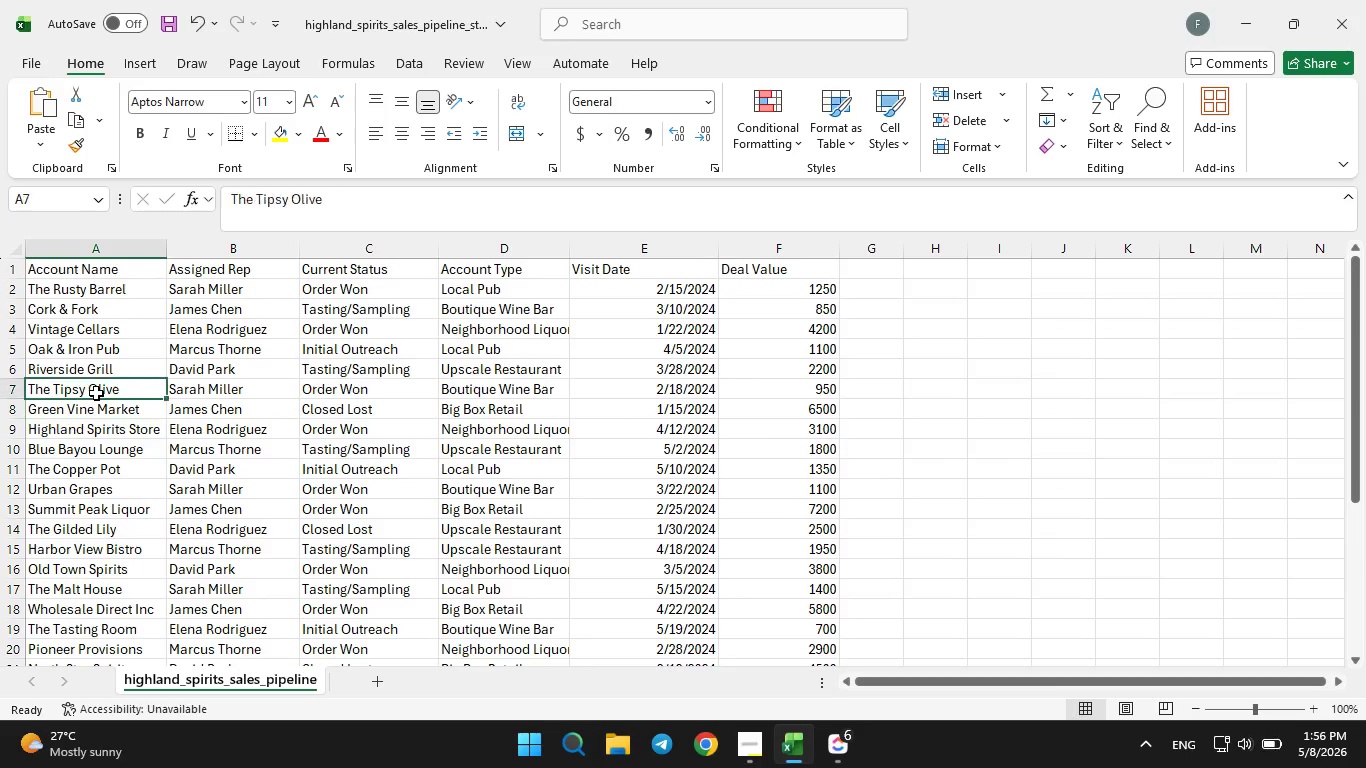 
double_click([96, 393])
 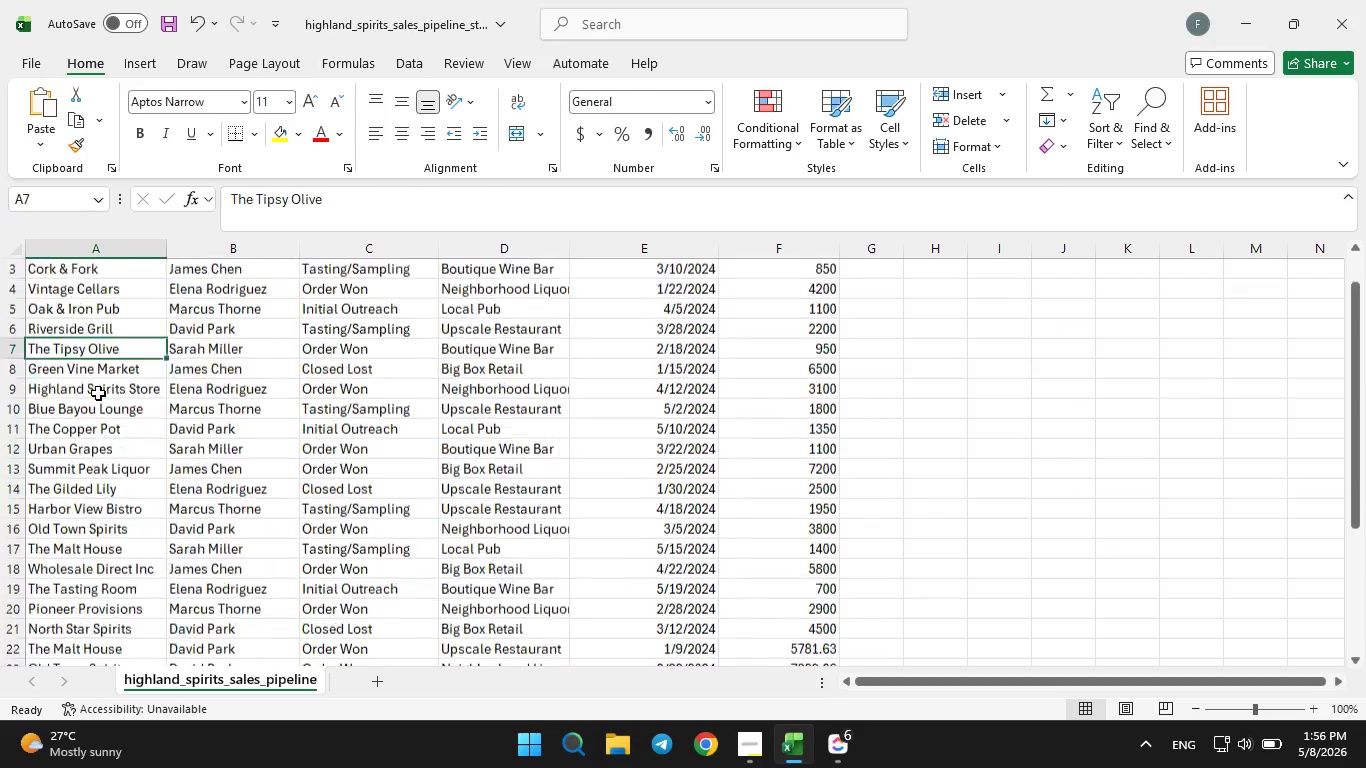 
scroll: coordinate [98, 393], scroll_direction: down, amount: 1.0
 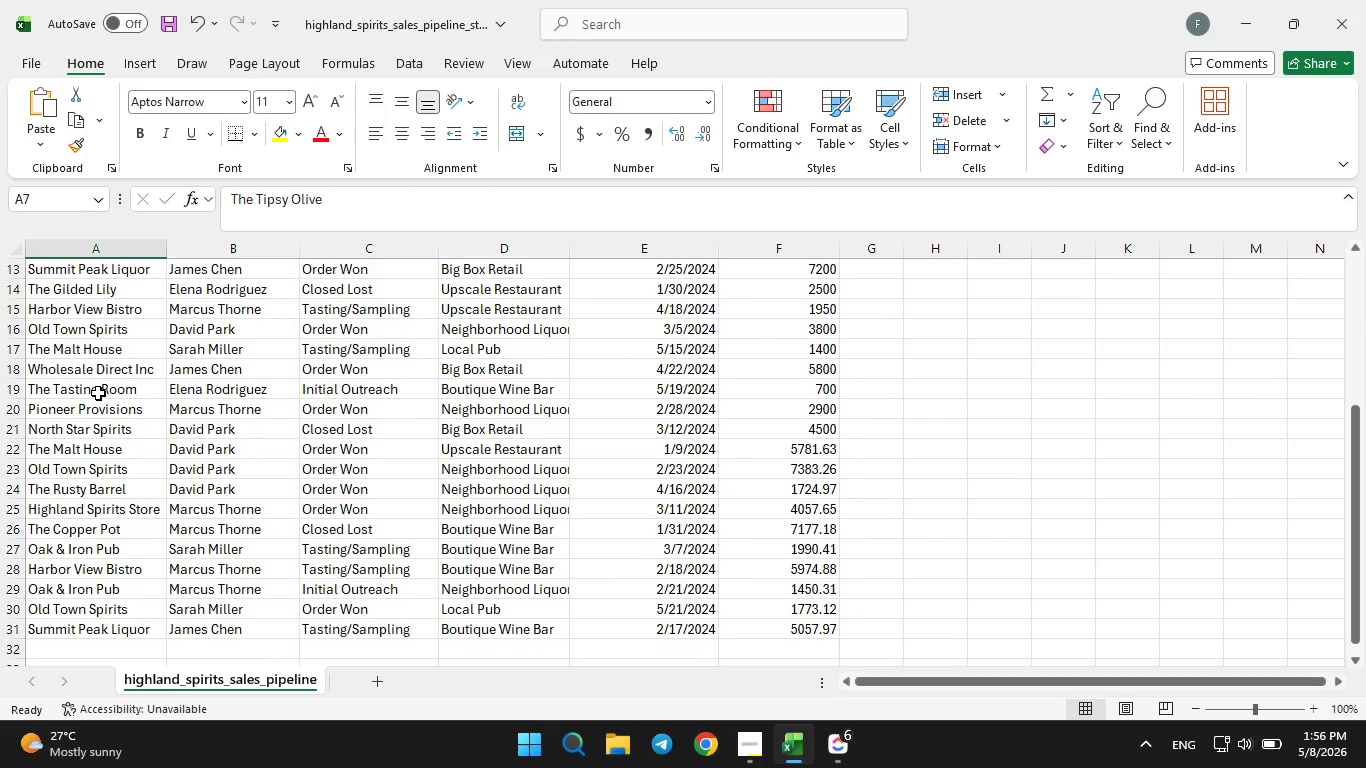 
scroll: coordinate [98, 393], scroll_direction: up, amount: 3.0
 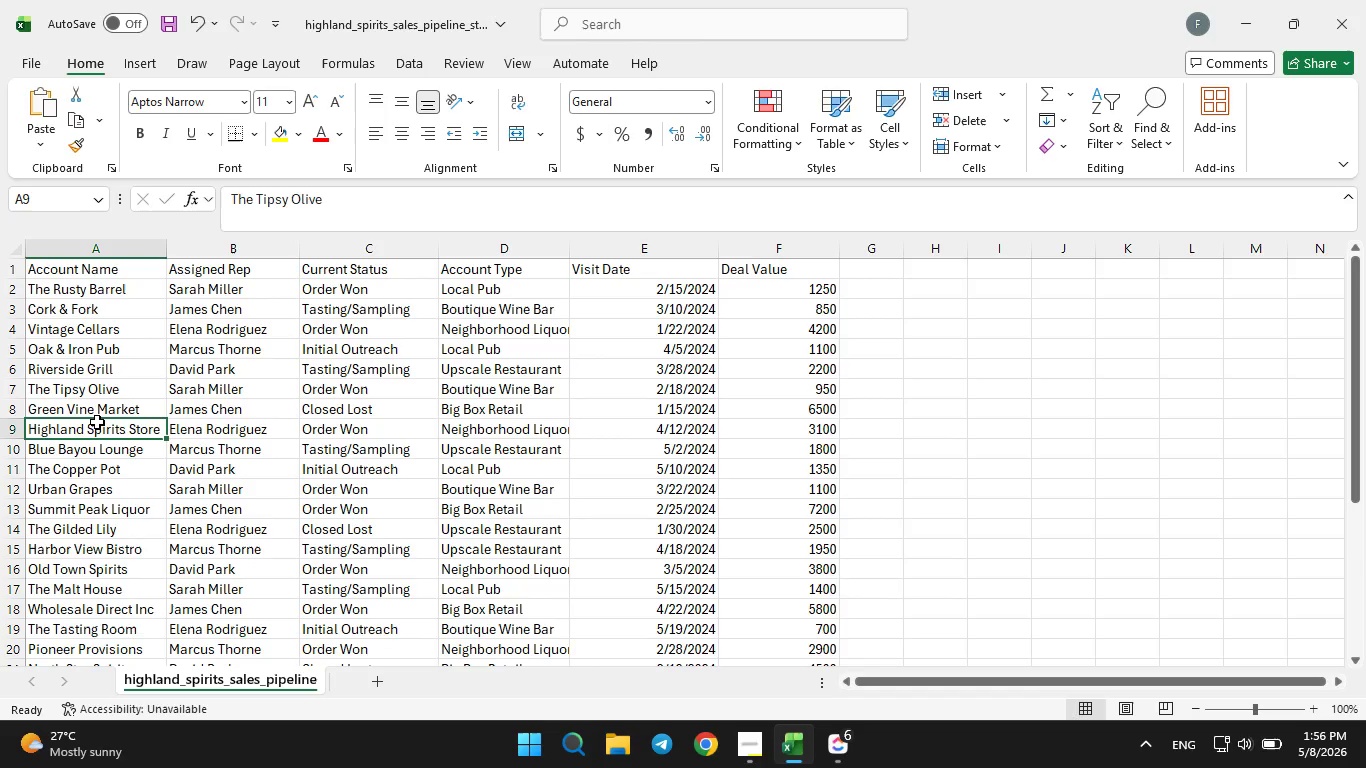 
left_click([97, 422])
 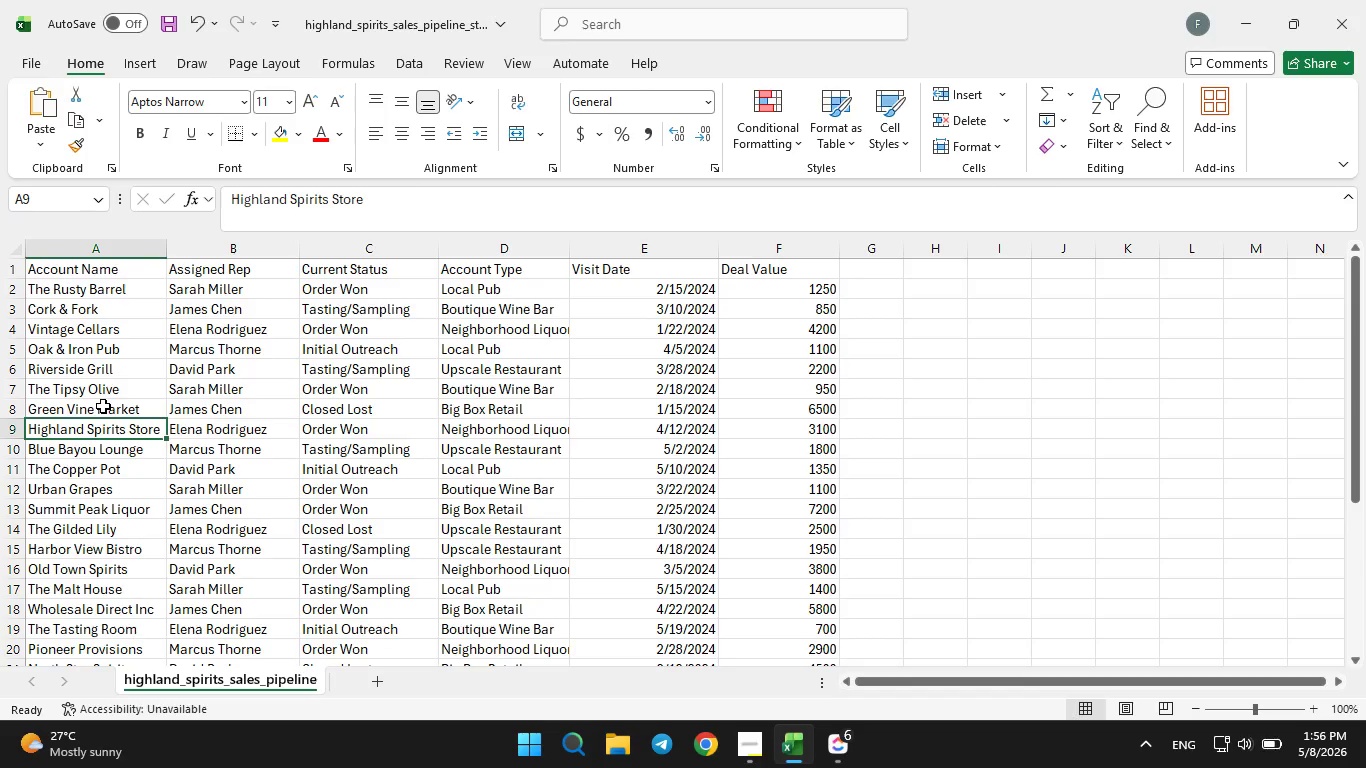 
scroll: coordinate [103, 407], scroll_direction: down, amount: 2.0
 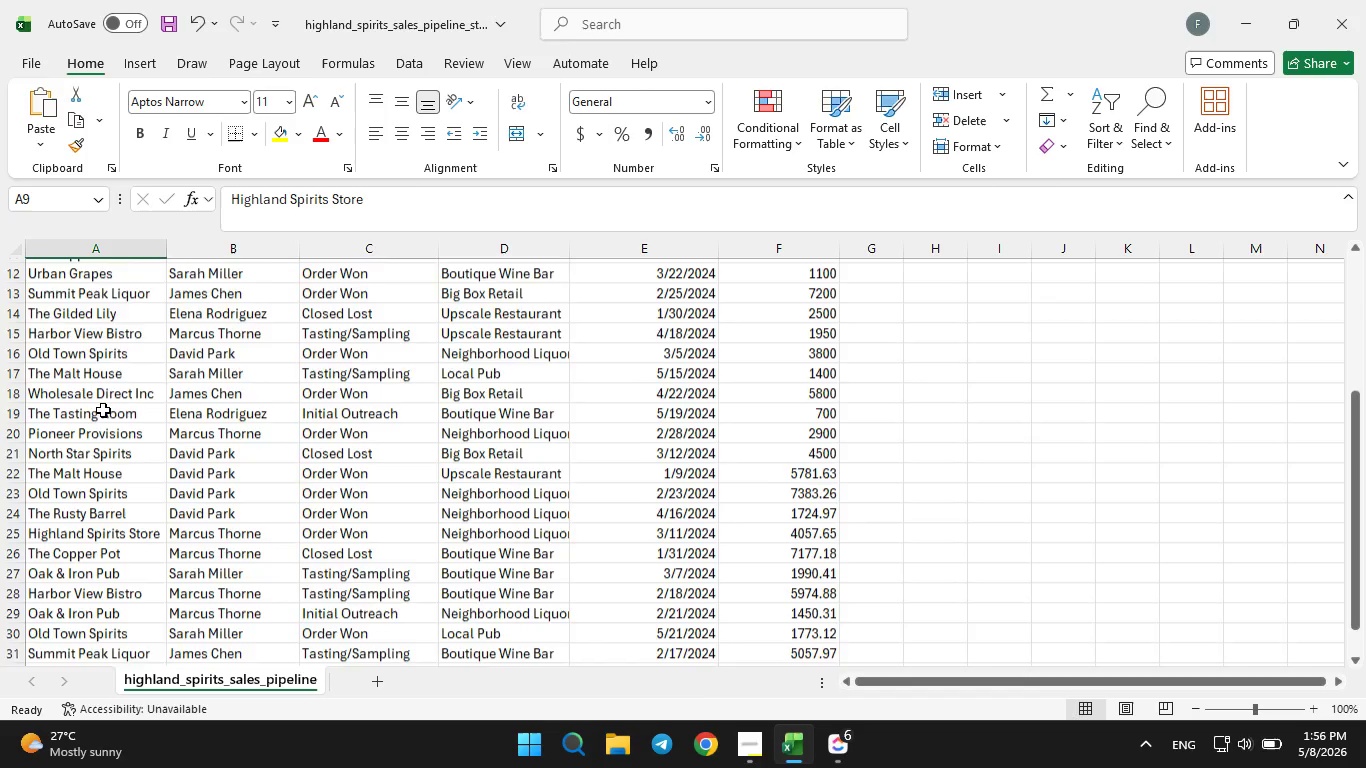 
scroll: coordinate [103, 411], scroll_direction: up, amount: 2.0
 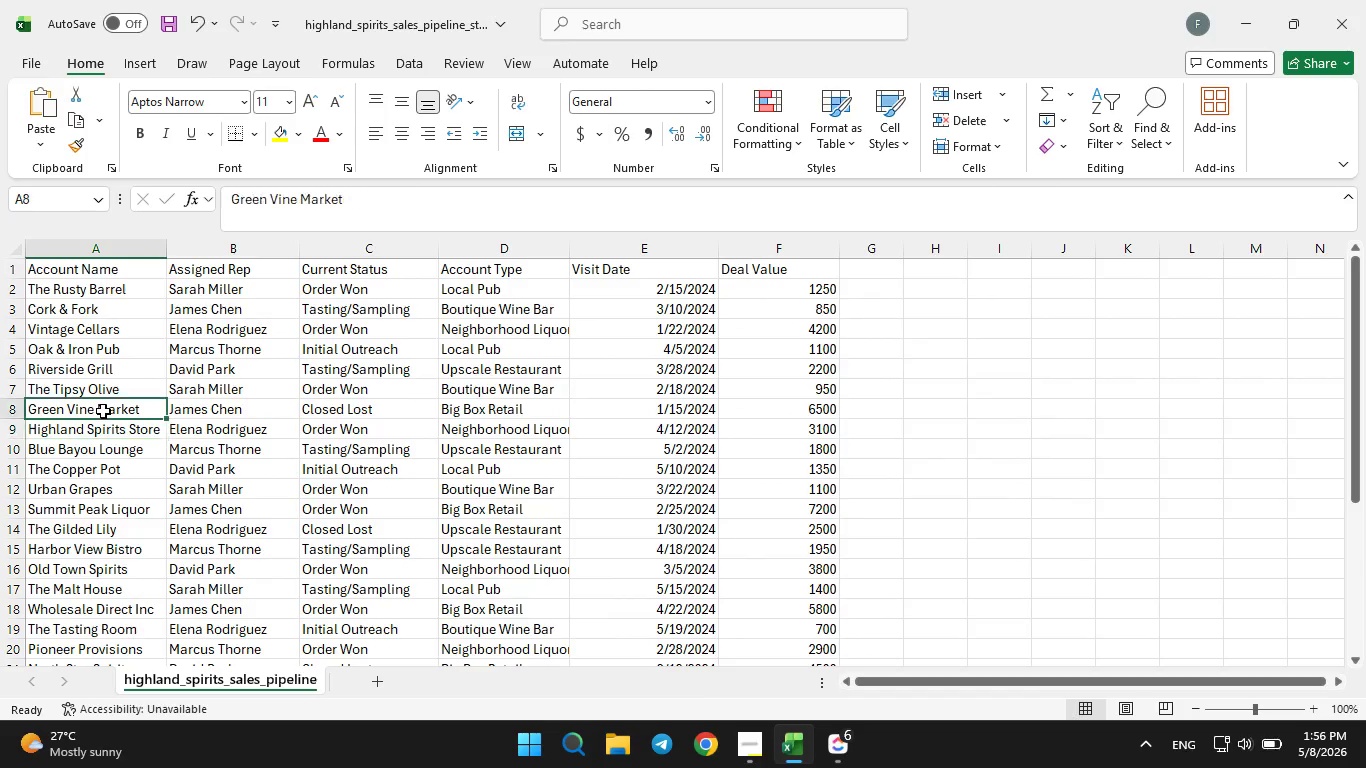 
left_click([103, 411])
 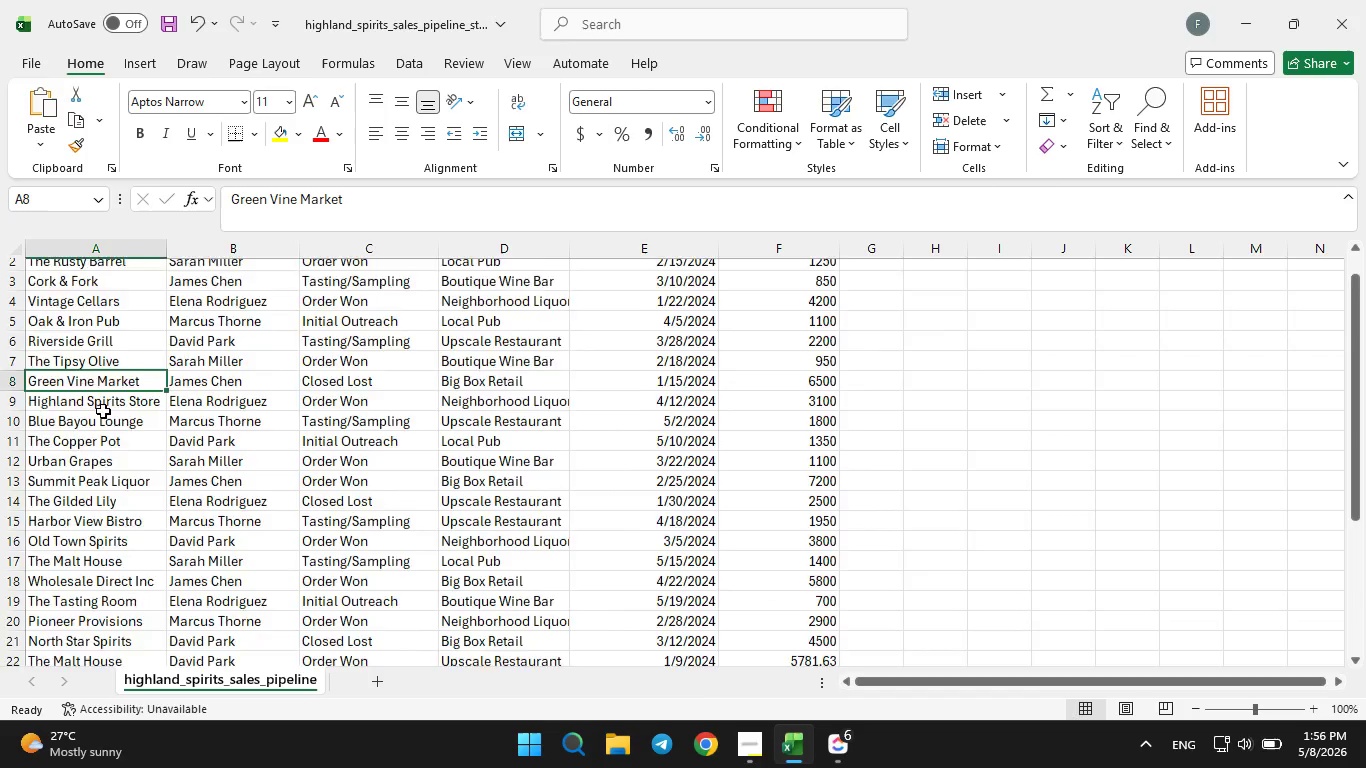 
scroll: coordinate [103, 411], scroll_direction: down, amount: 4.0
 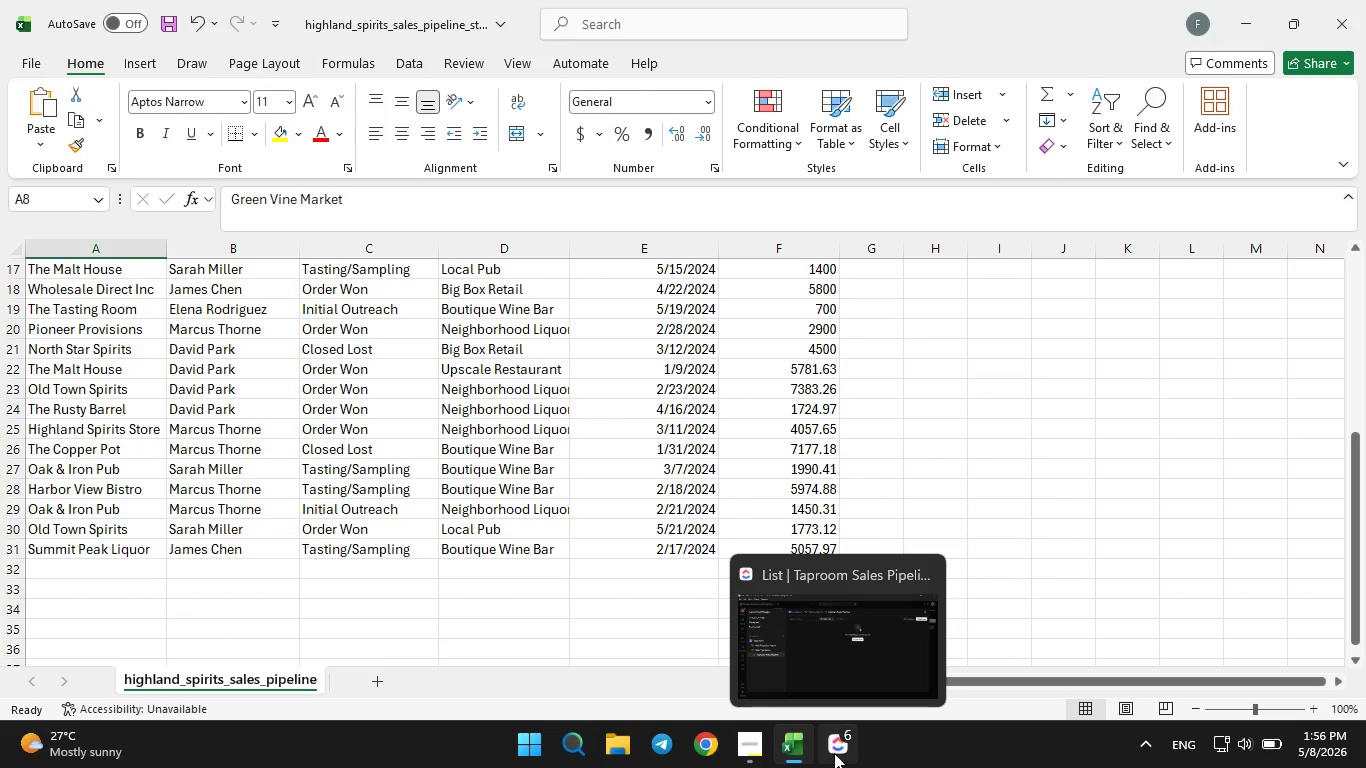 
scroll: coordinate [555, 580], scroll_direction: up, amount: 6.0
 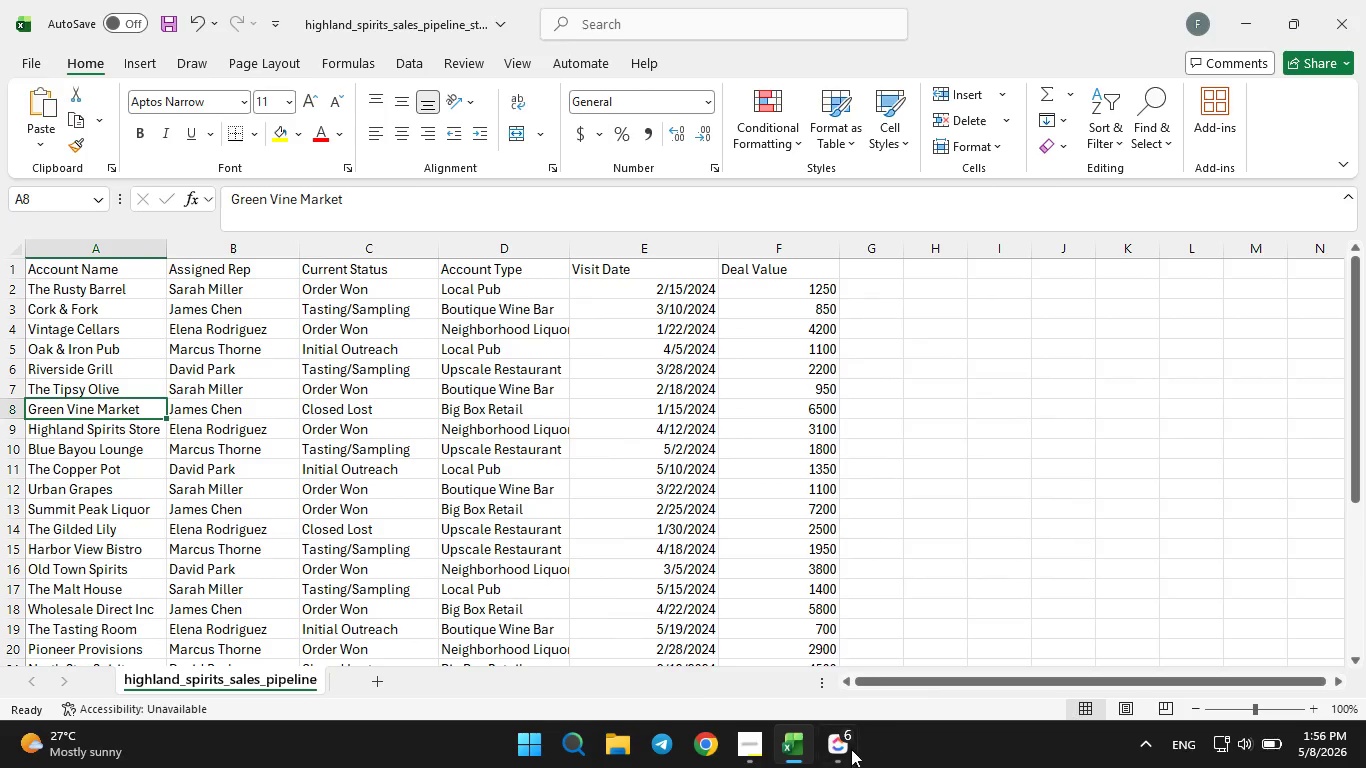 
left_click([848, 747])
 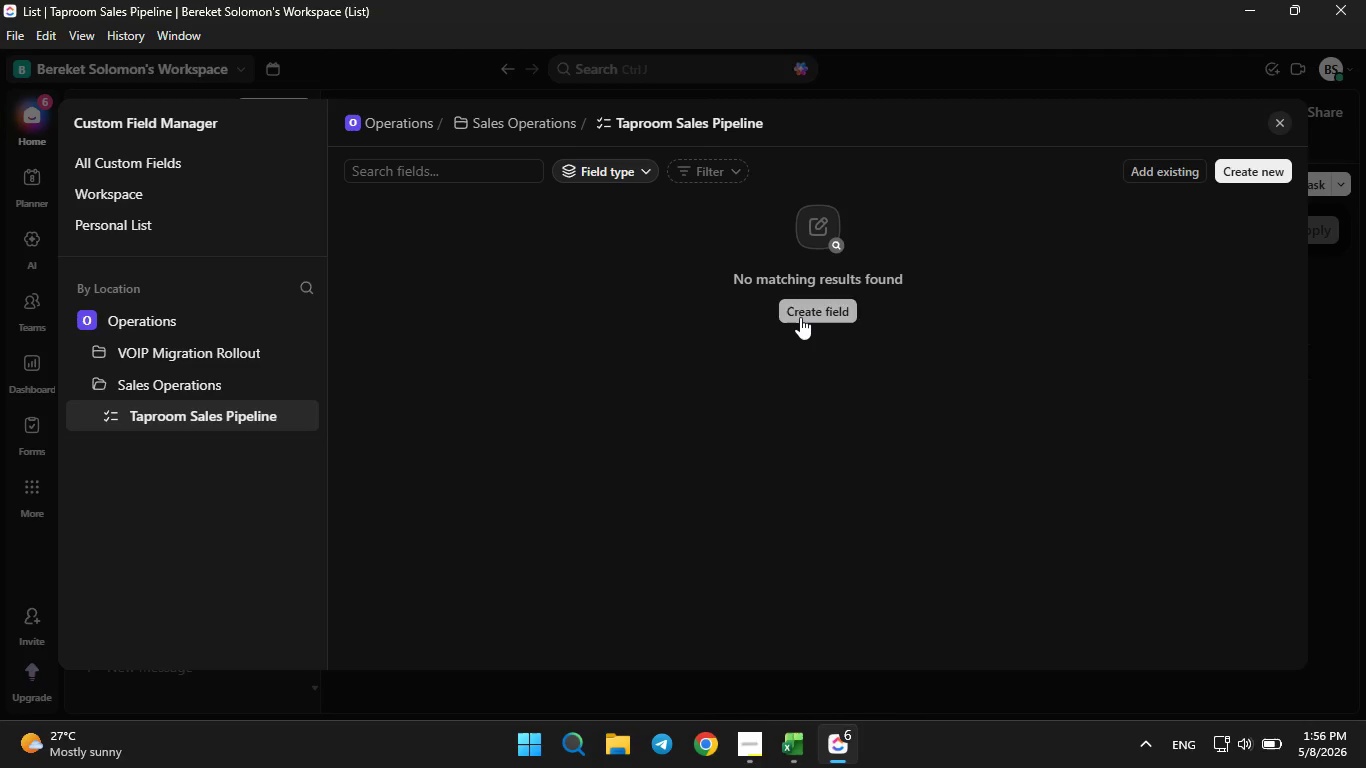 
left_click([800, 317])
 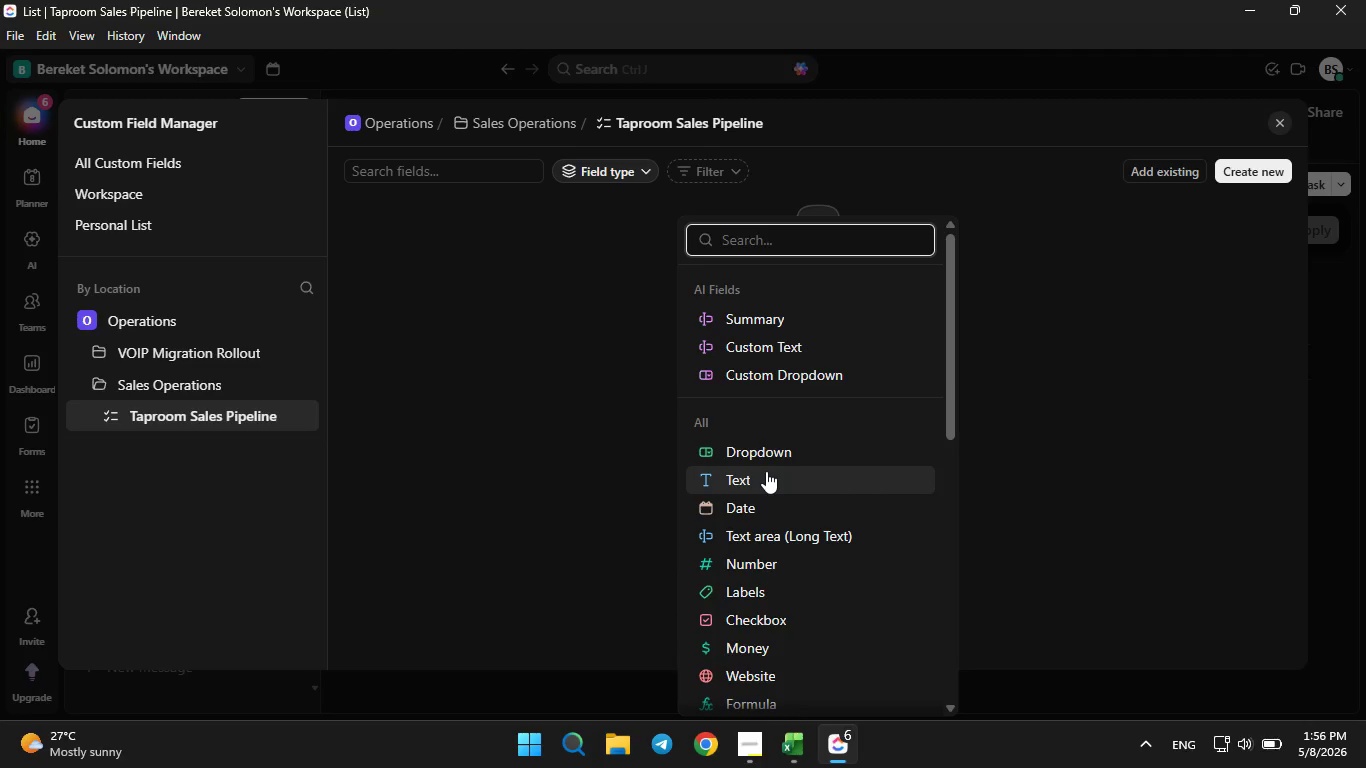 
left_click([766, 471])
 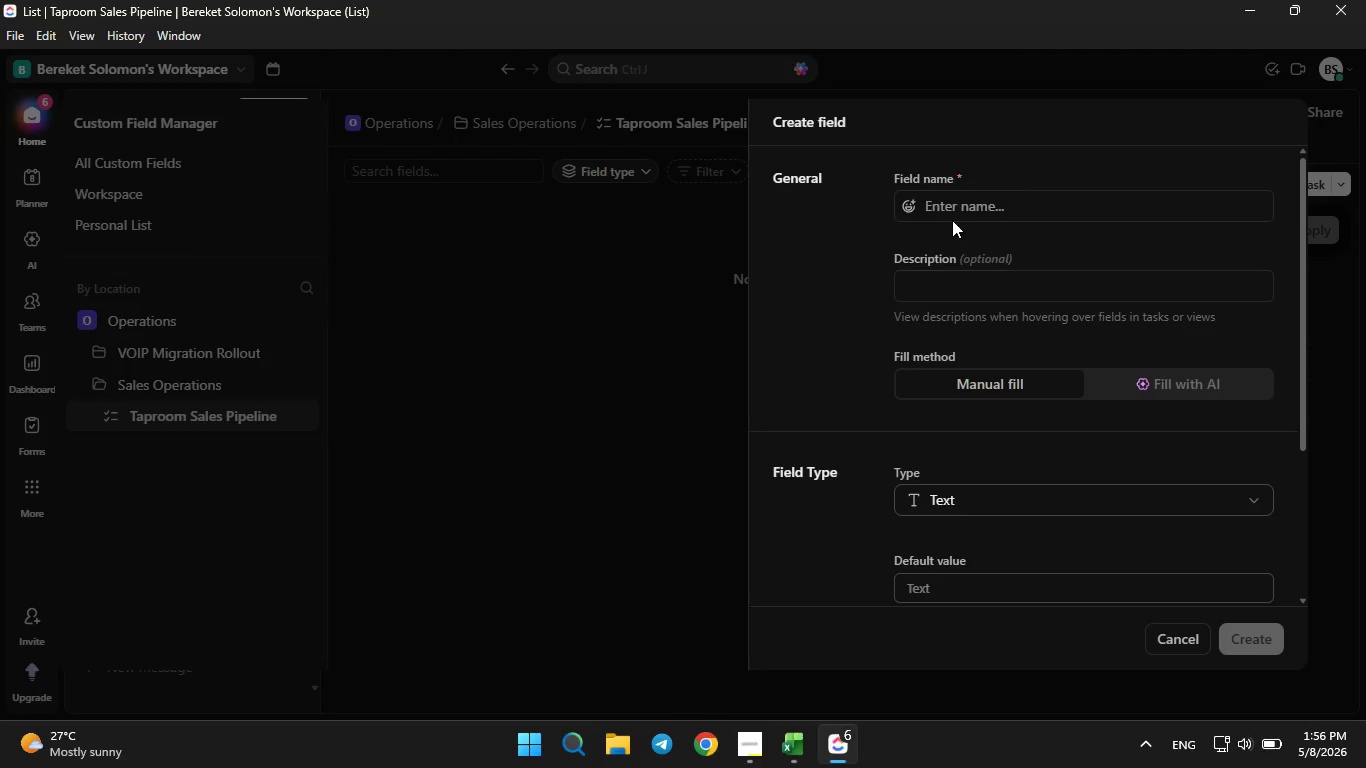 
left_click([959, 208])
 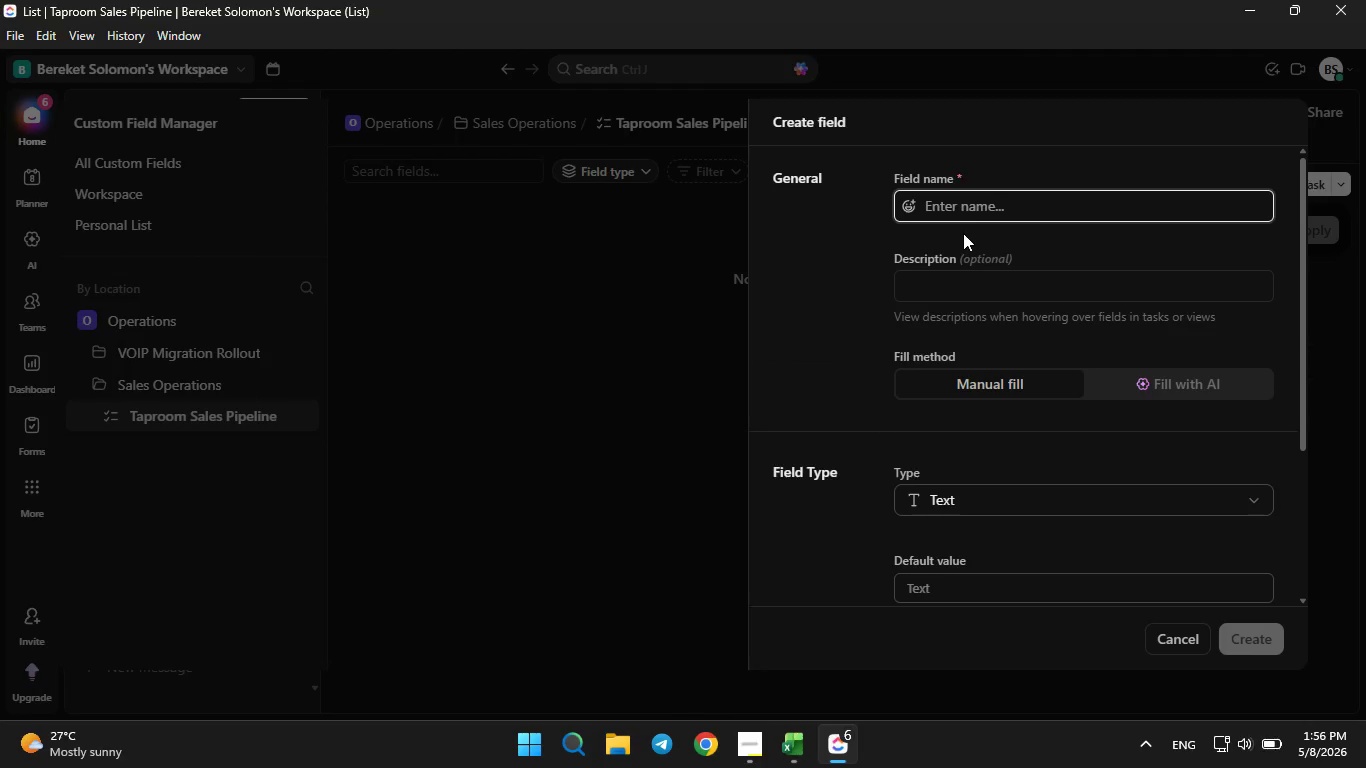 
key(CapsLock)
 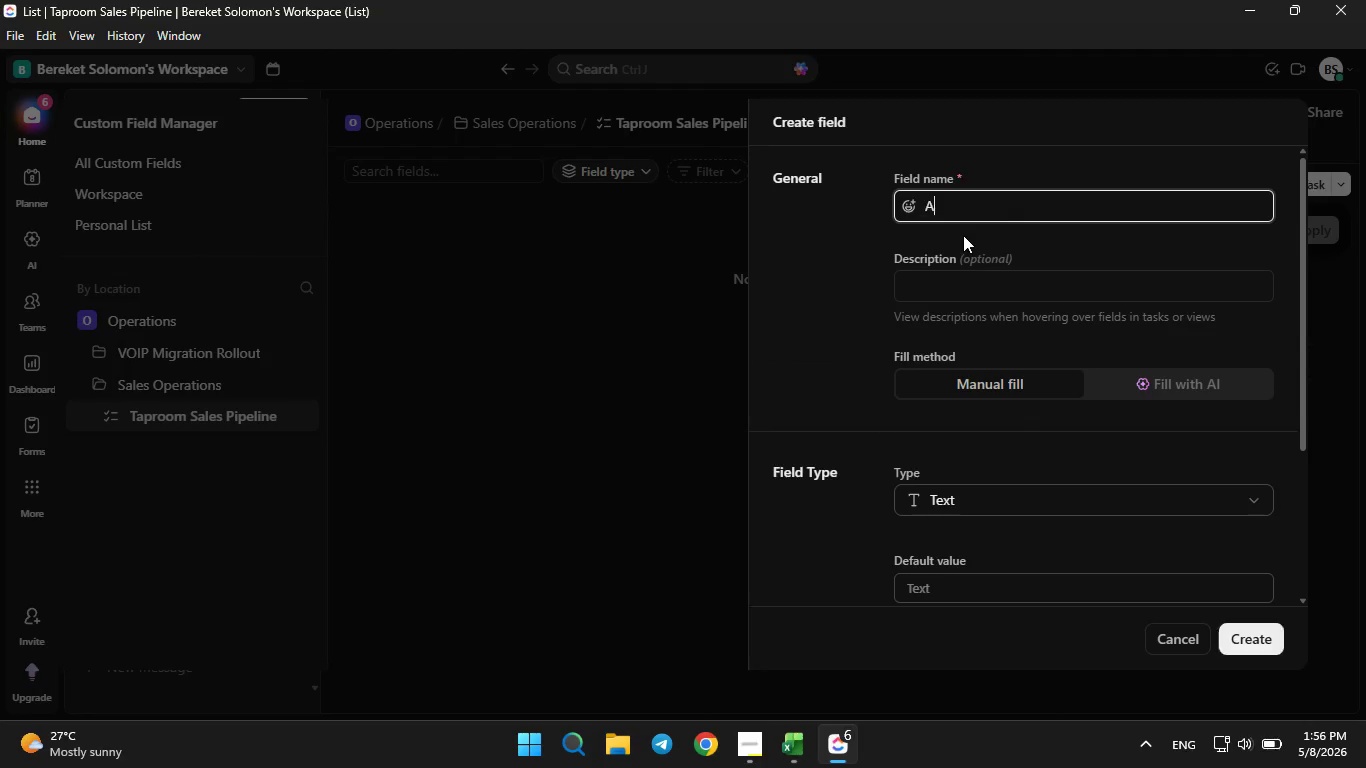 
type(Account Name)
 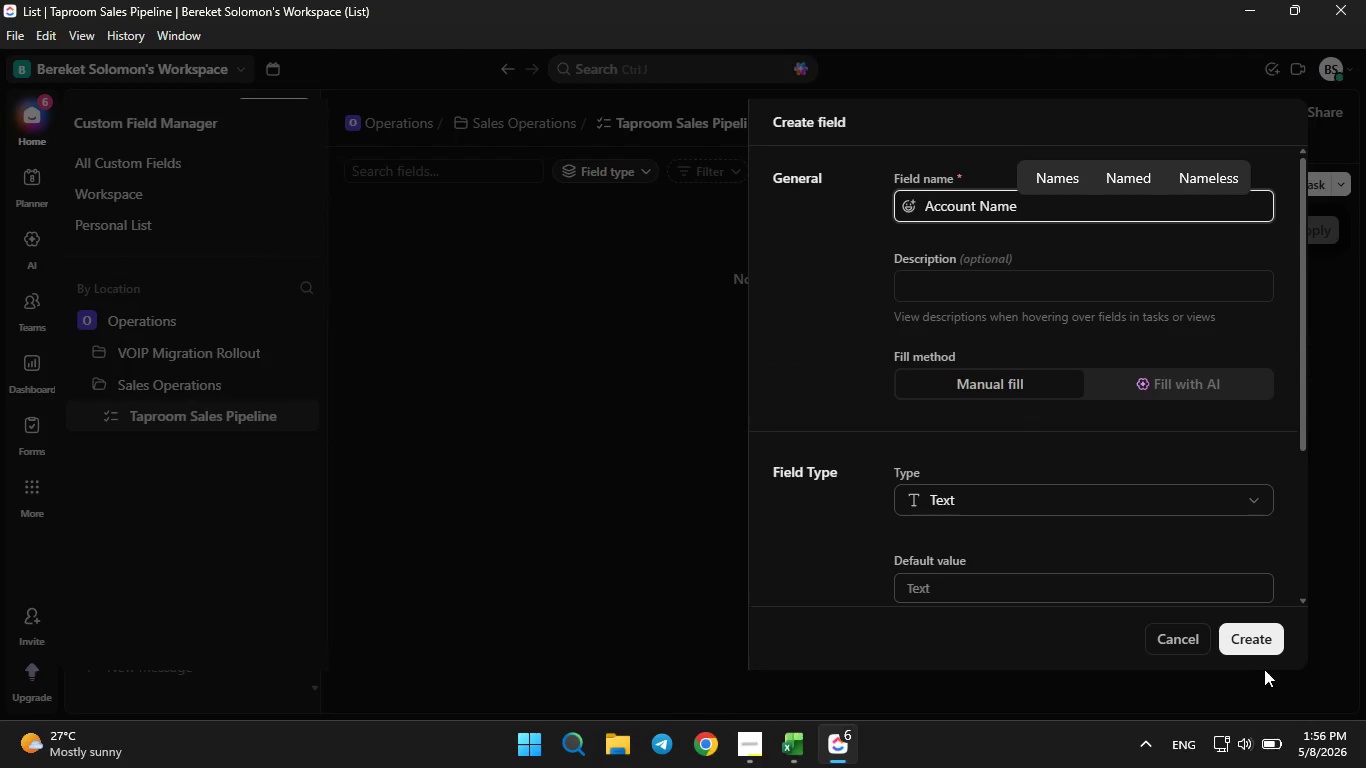 
left_click([1254, 644])
 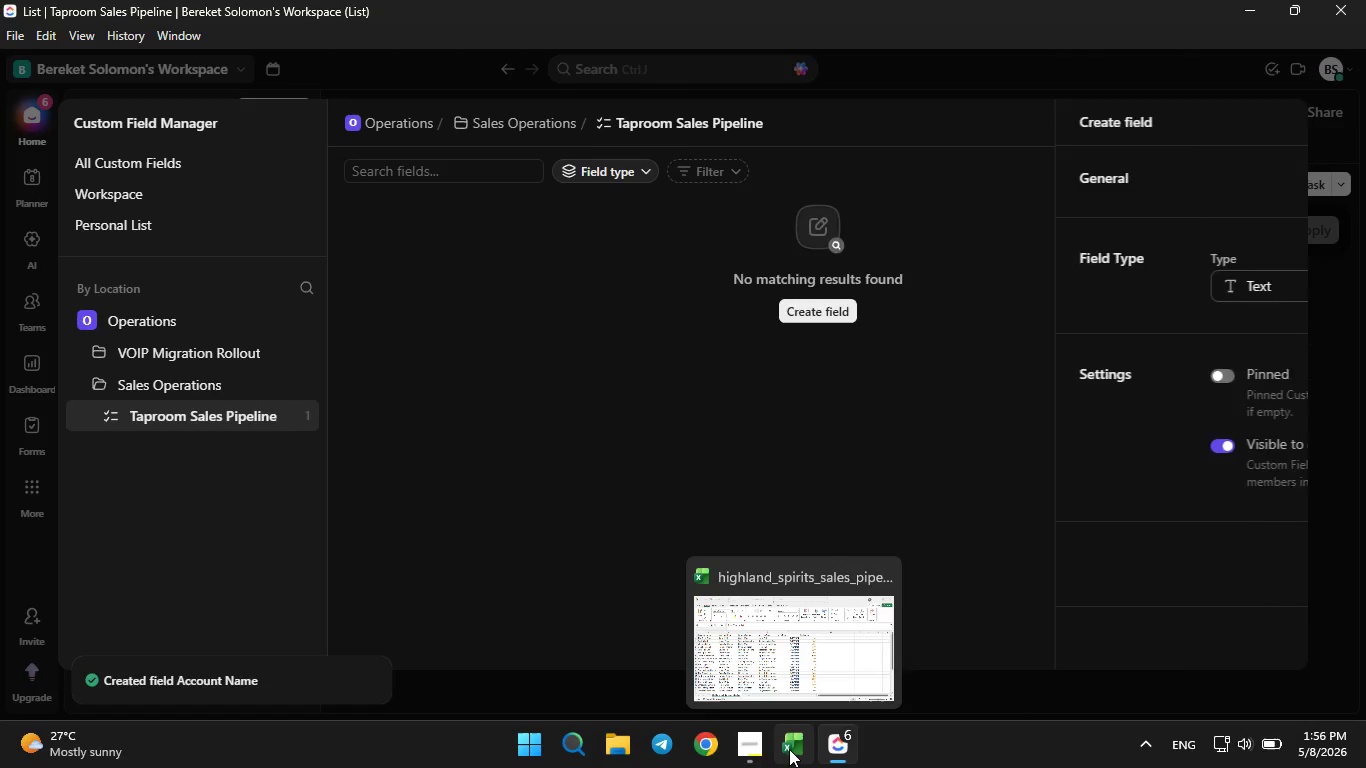 
left_click([789, 749])
 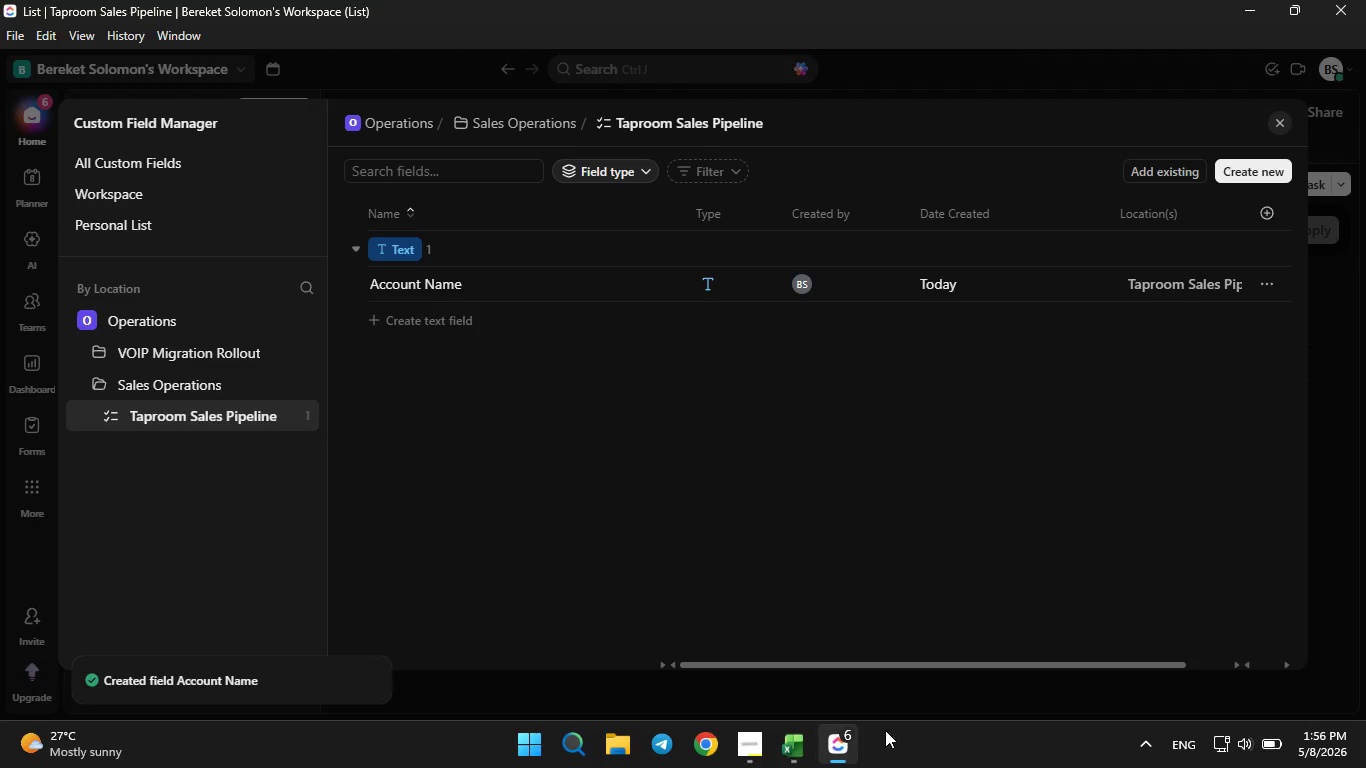 
left_click([1272, 181])
 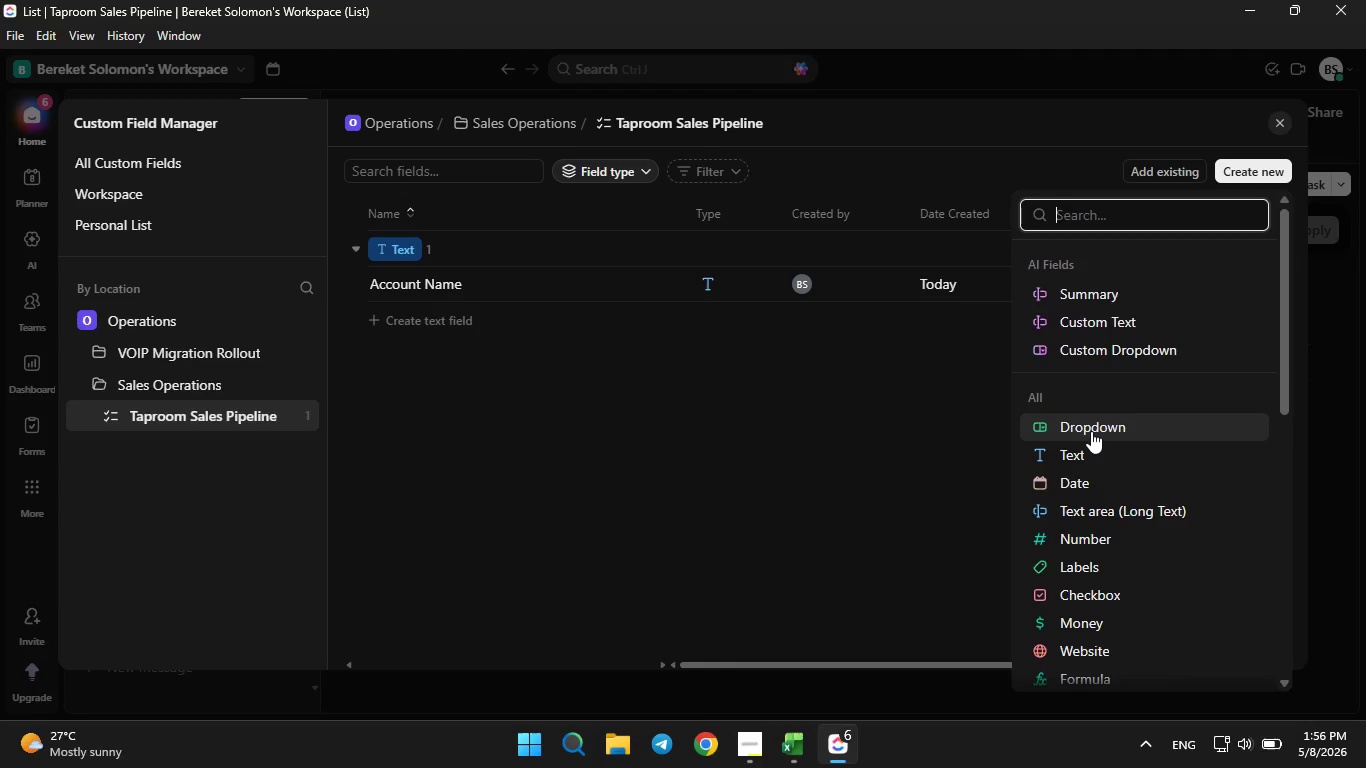 
left_click([1091, 431])
 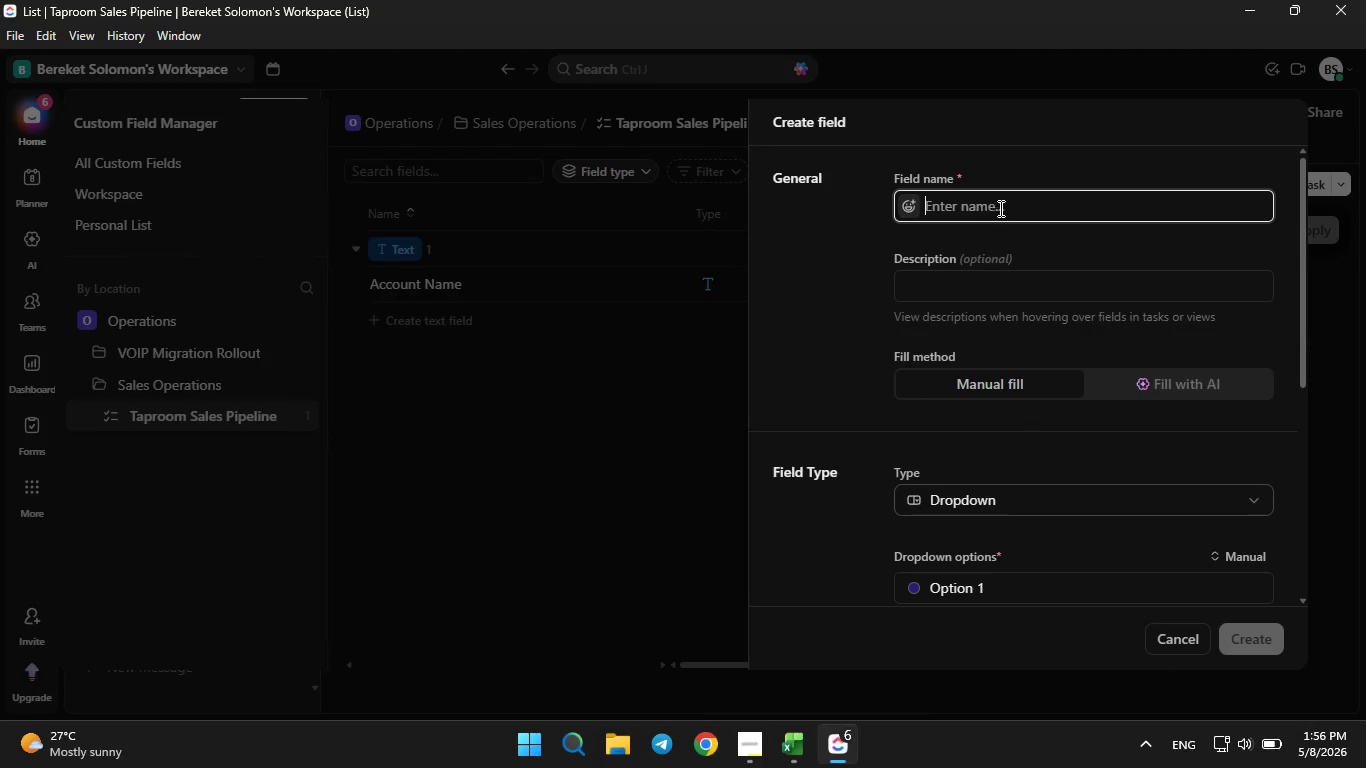 
type(Assigned Rep)
 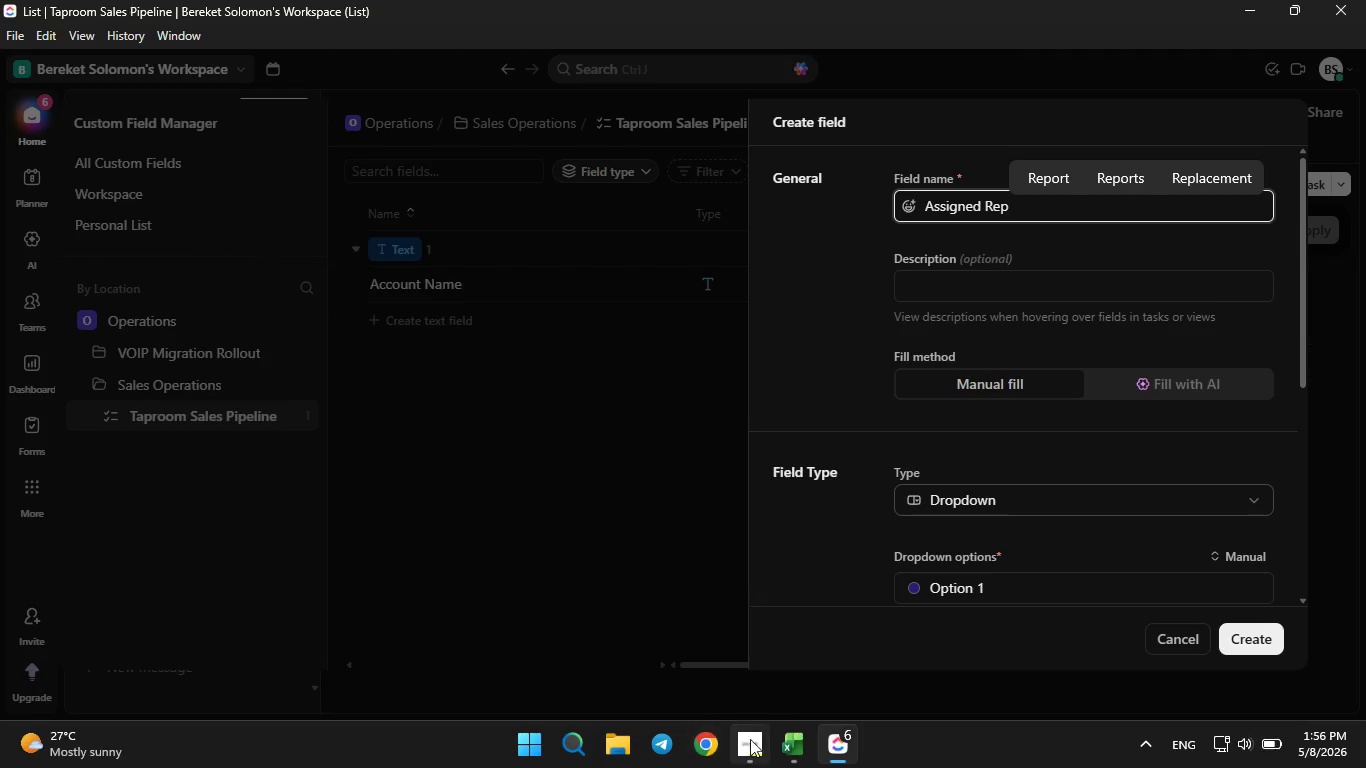 
left_click([781, 751])
 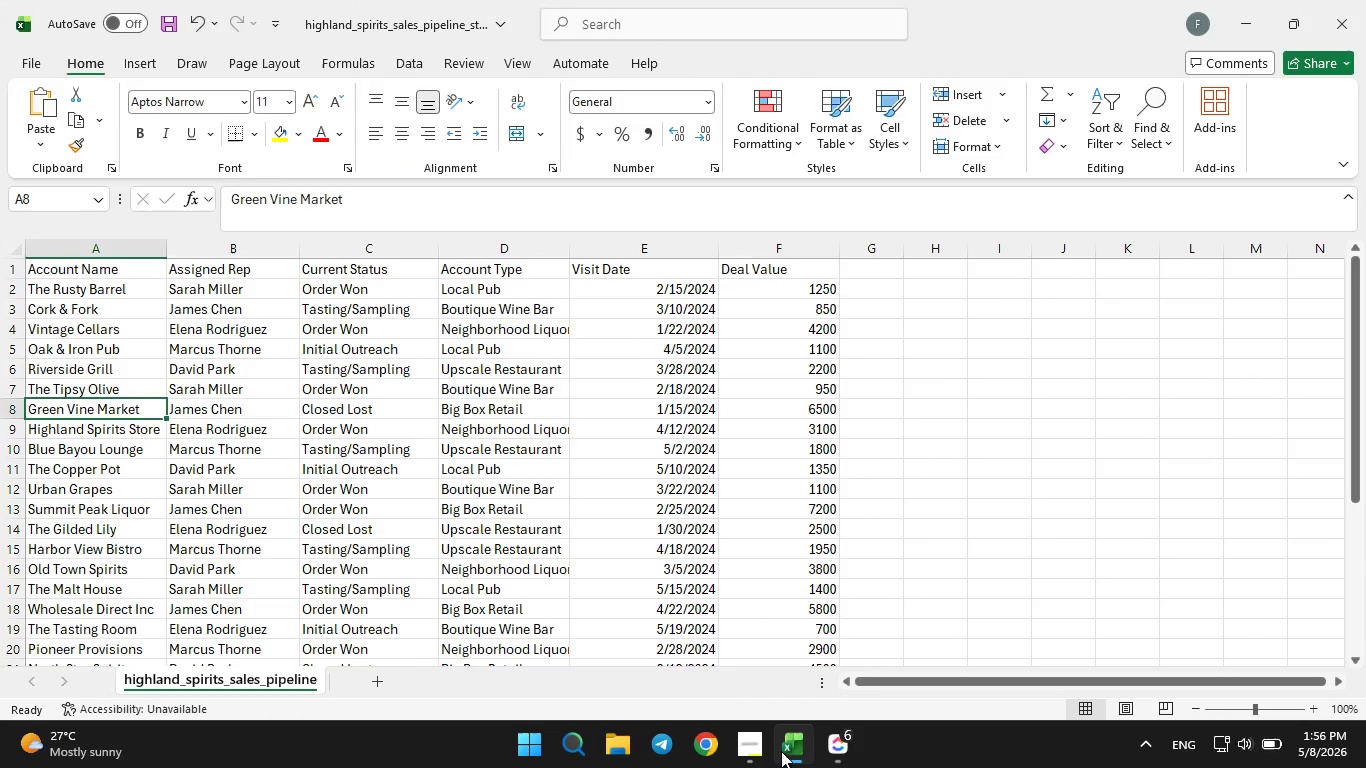 
left_click([781, 751])
 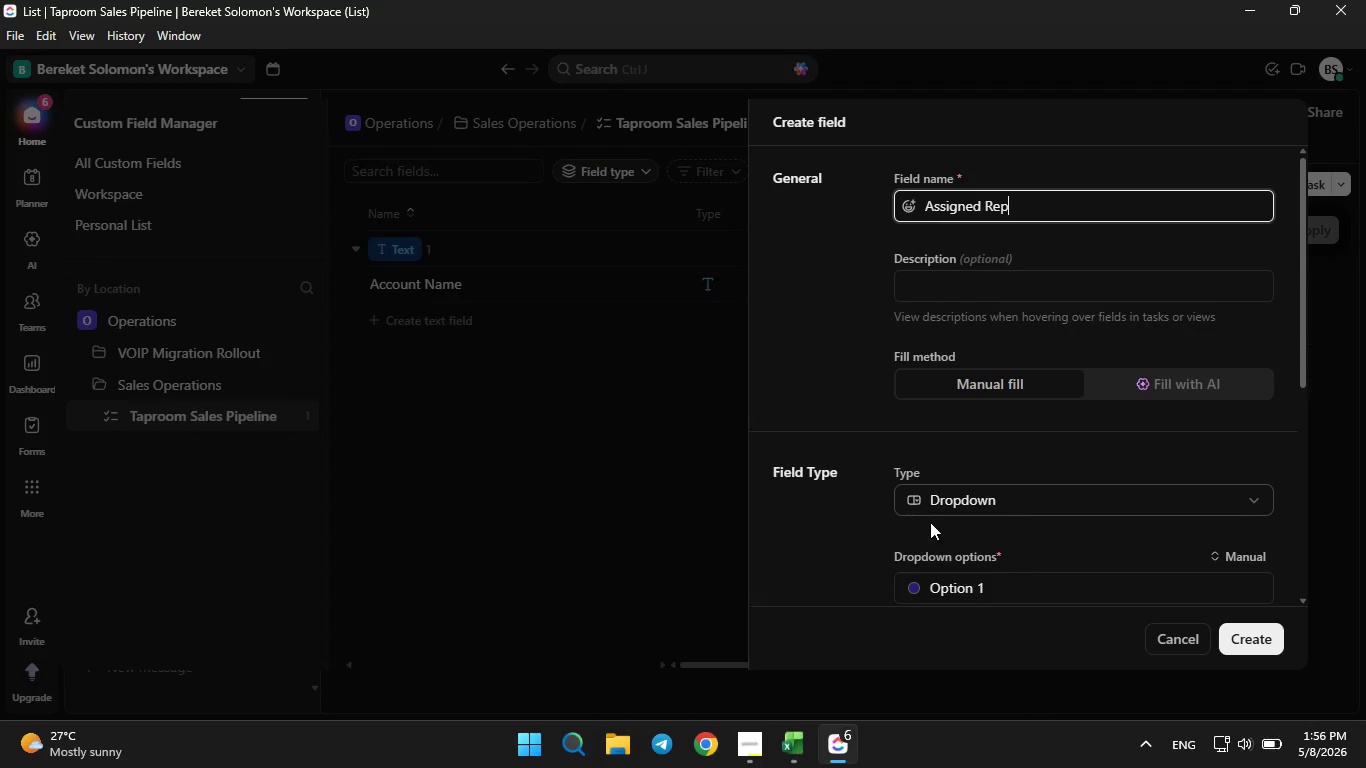 
scroll: coordinate [930, 522], scroll_direction: down, amount: 1.0
 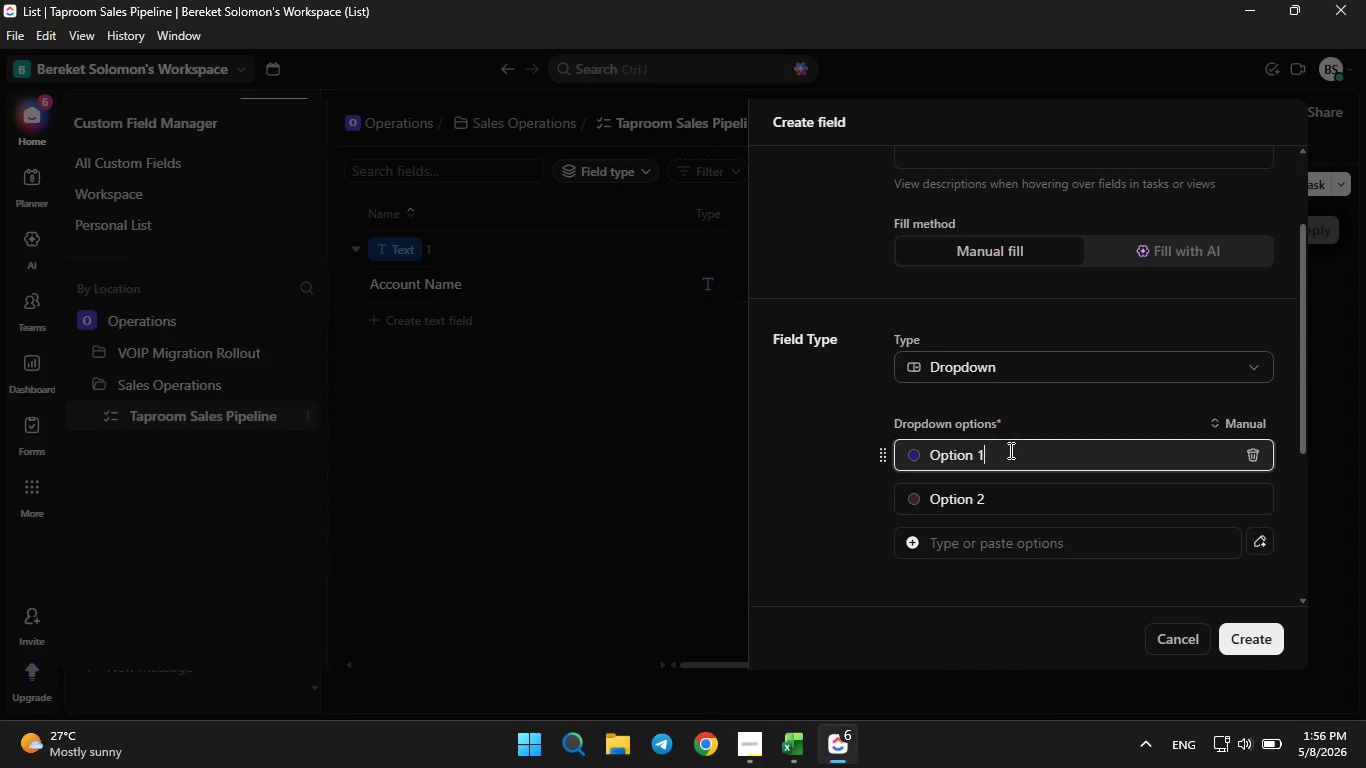 
left_click([1009, 450])
 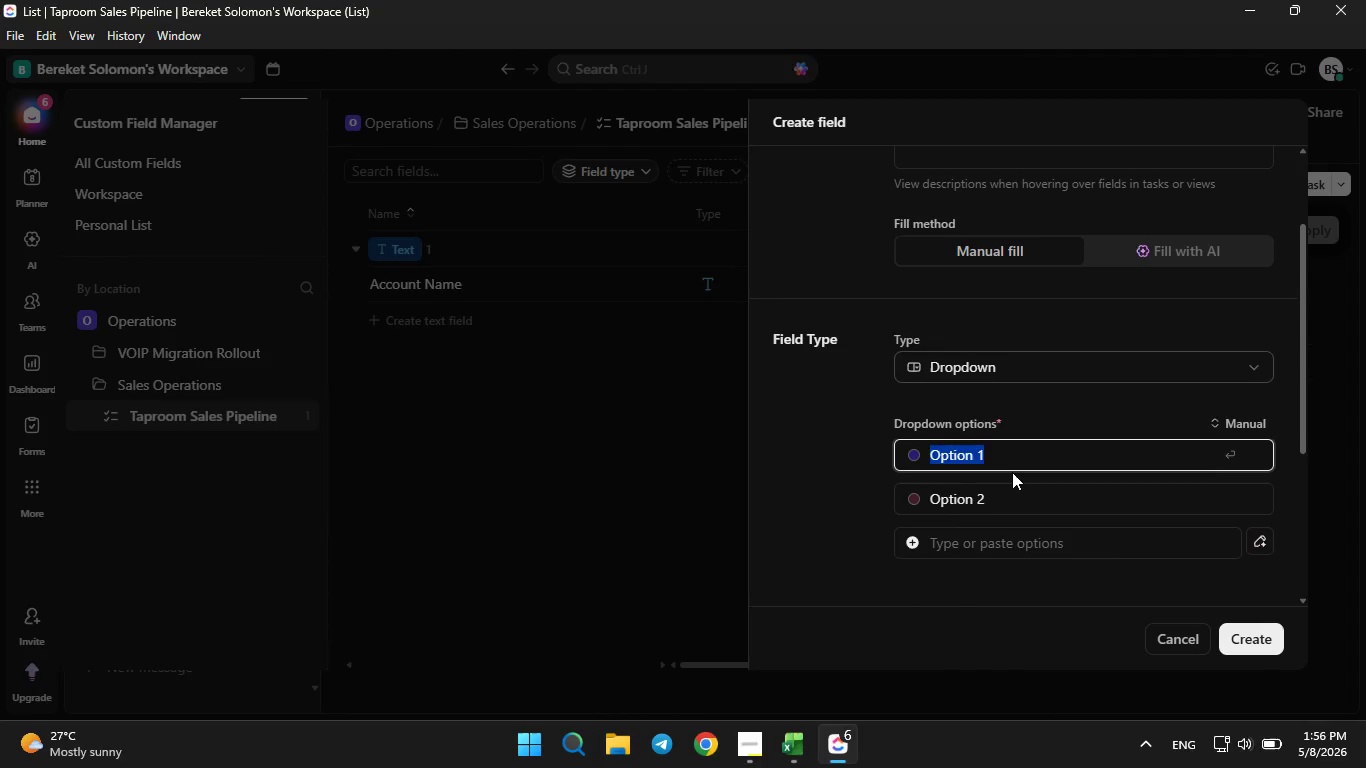 
key(Backspace)
type(Sarah Miller)
 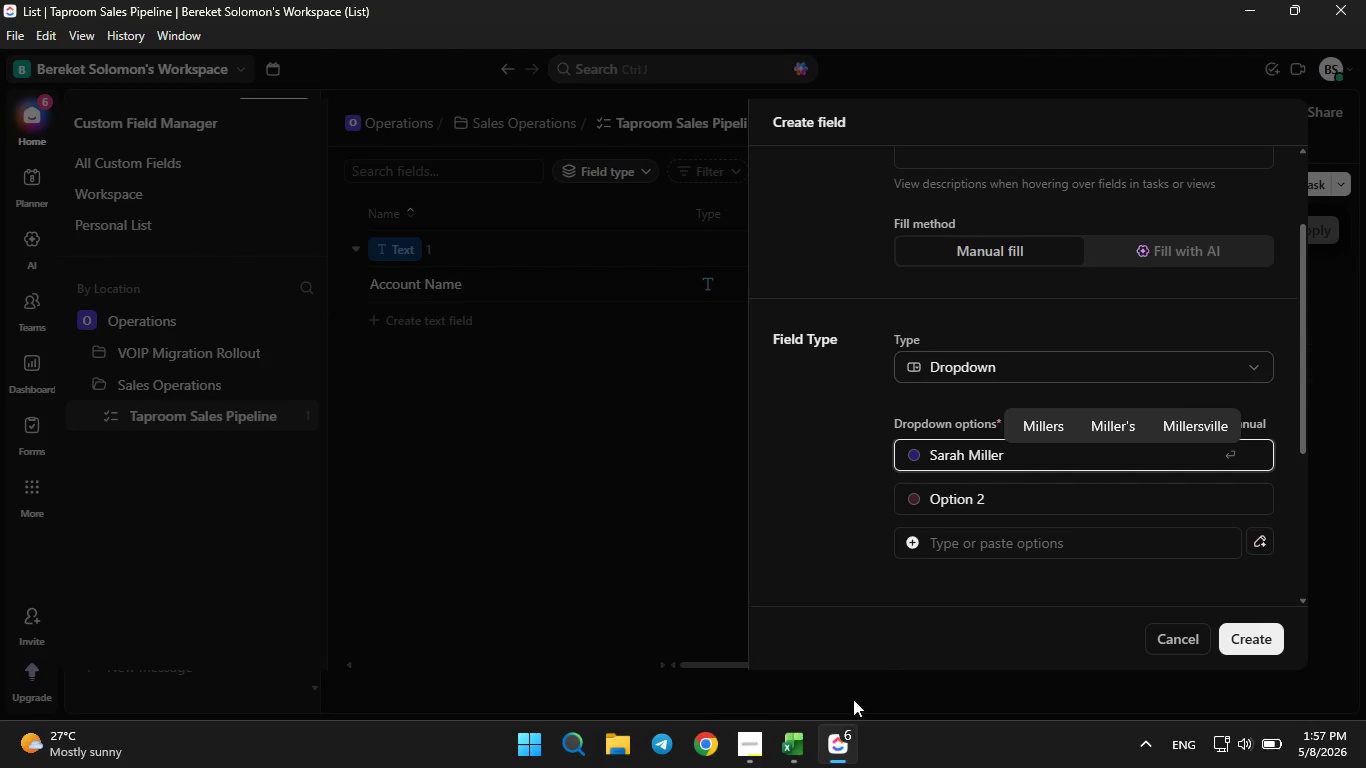 
left_click([808, 756])
 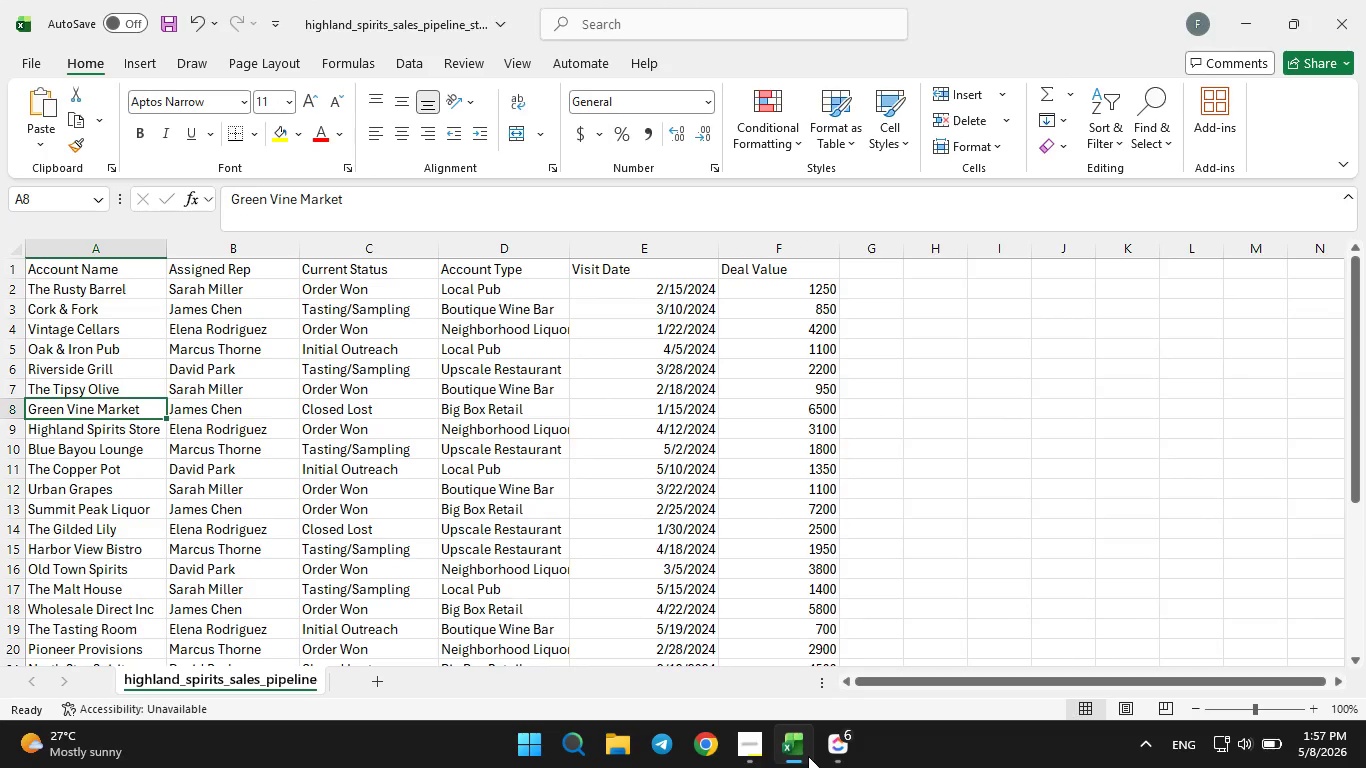 
left_click([808, 756])
 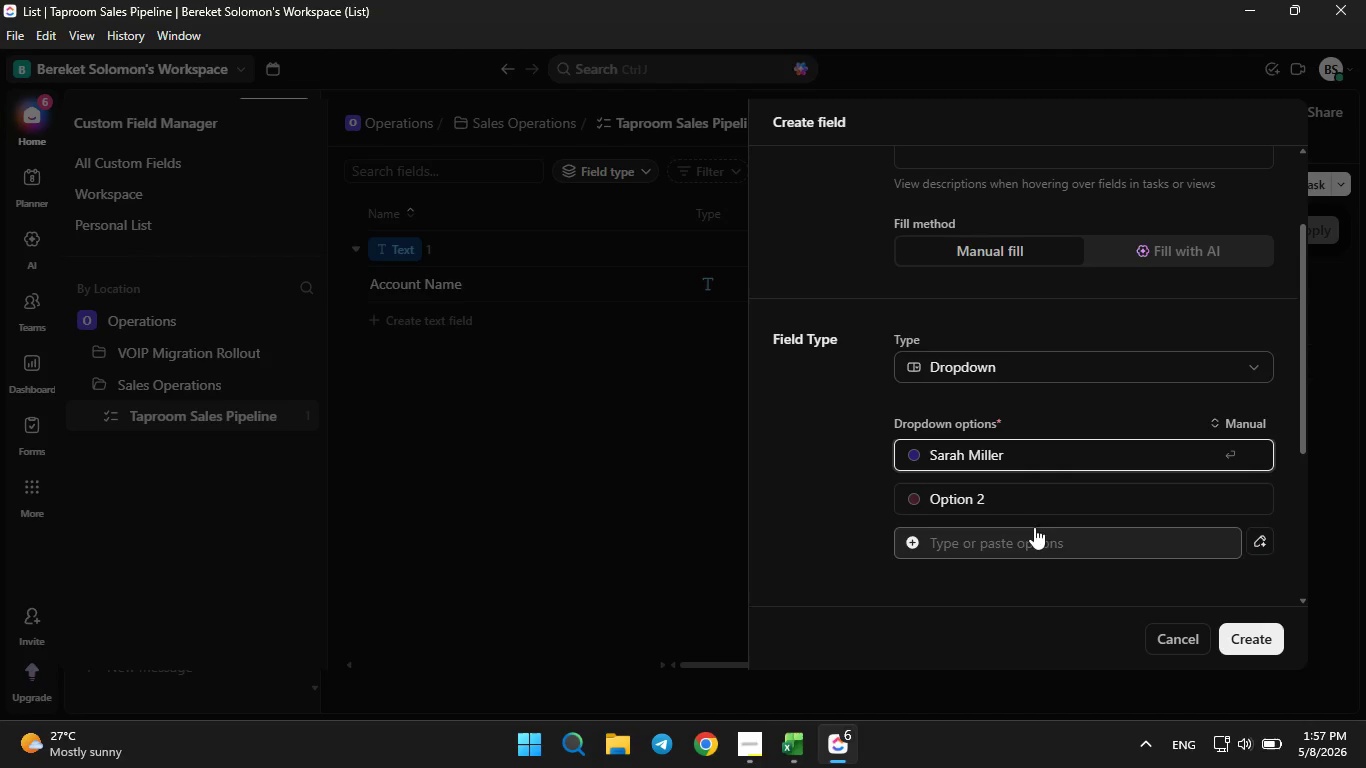 
left_click([1049, 500])
 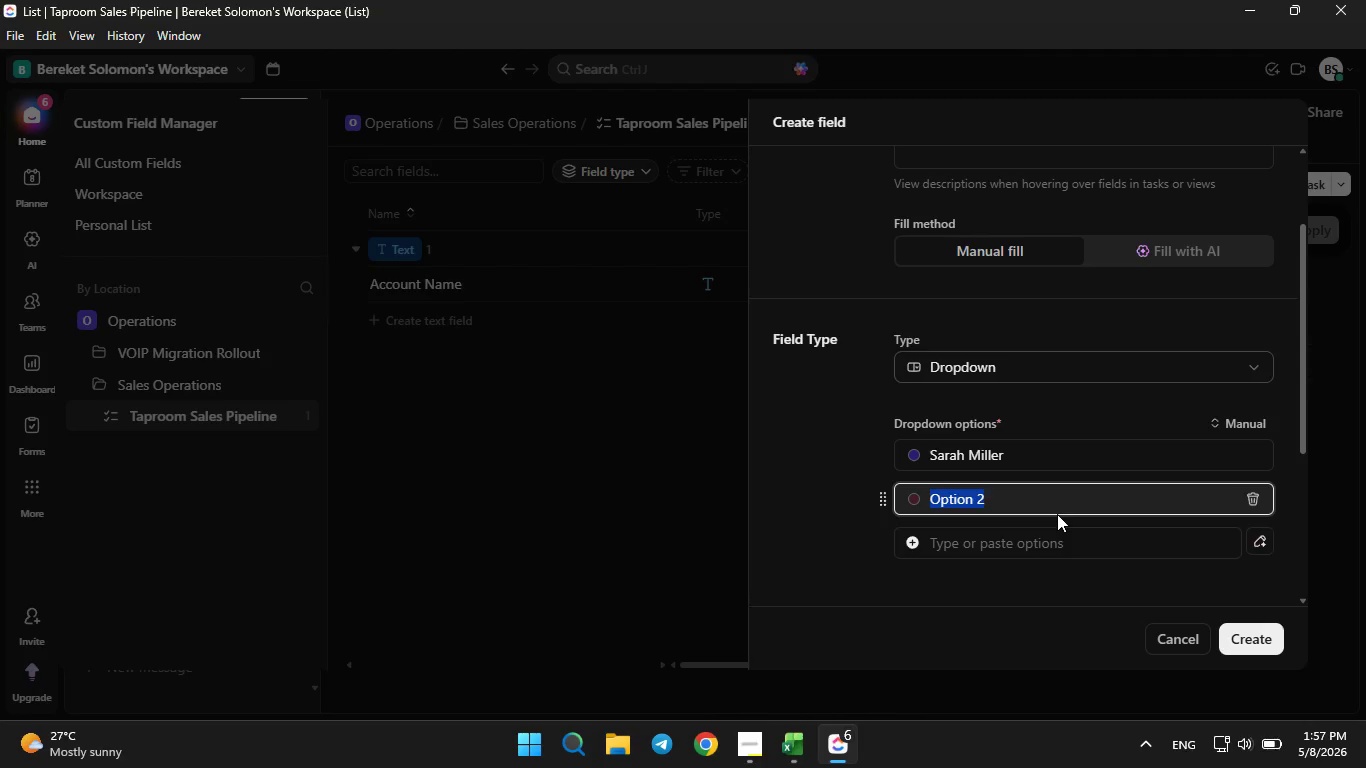 
key(Backspace)
type(James Chen)
 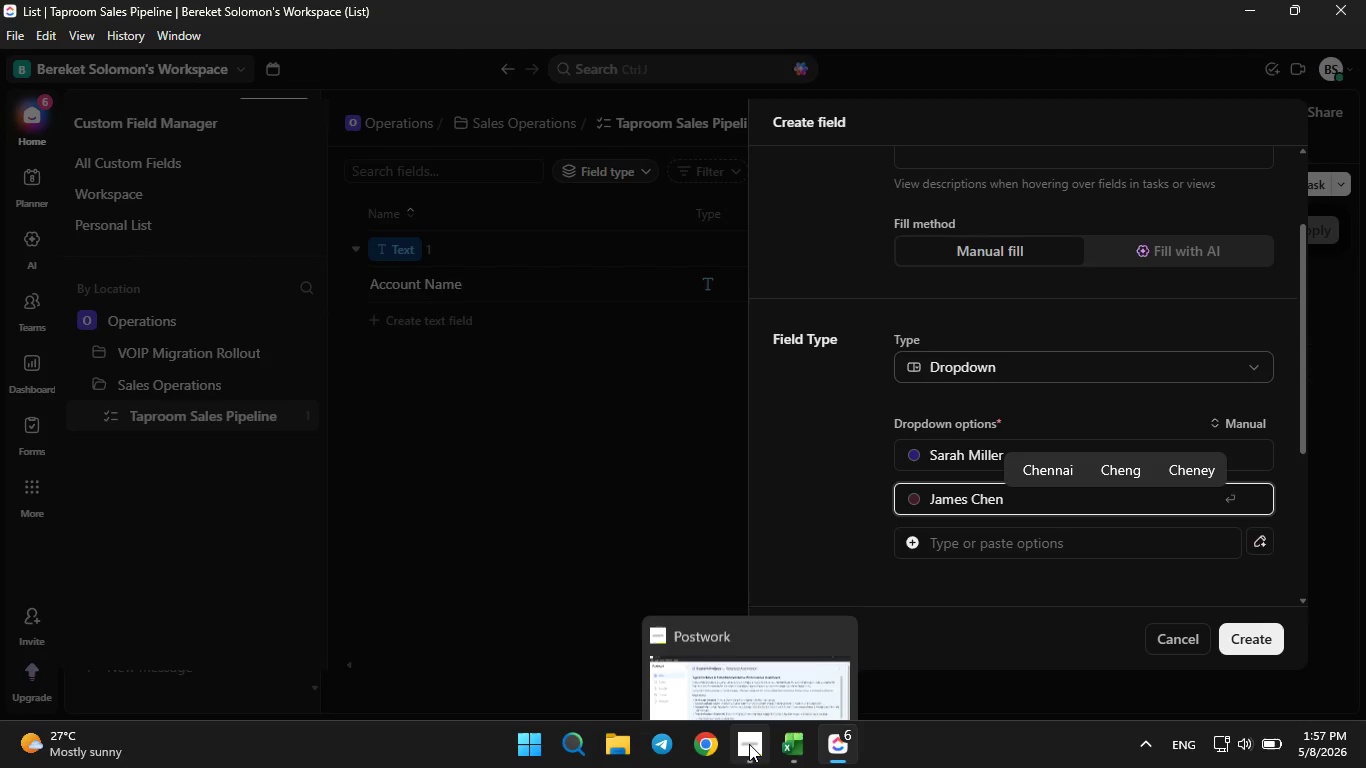 
left_click([790, 753])
 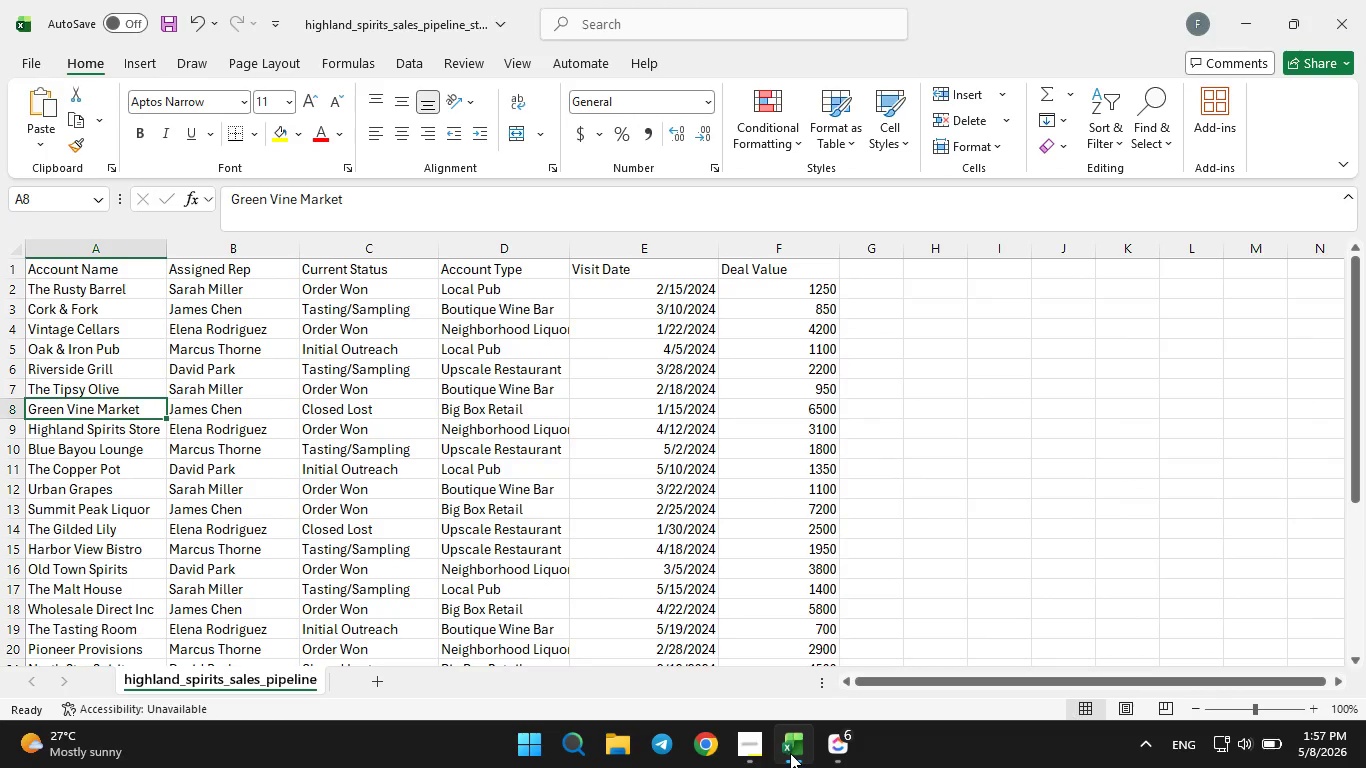 
left_click([790, 753])
 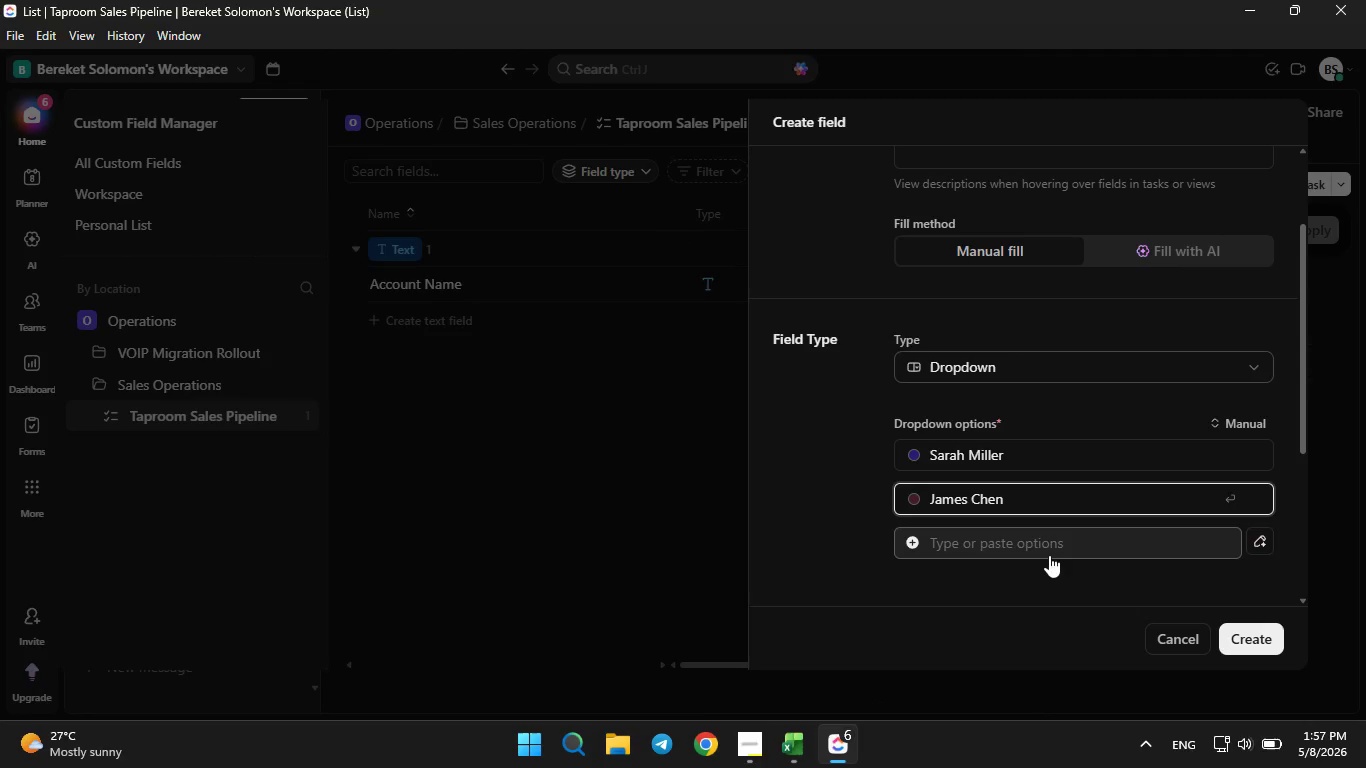 
left_click([1054, 551])
 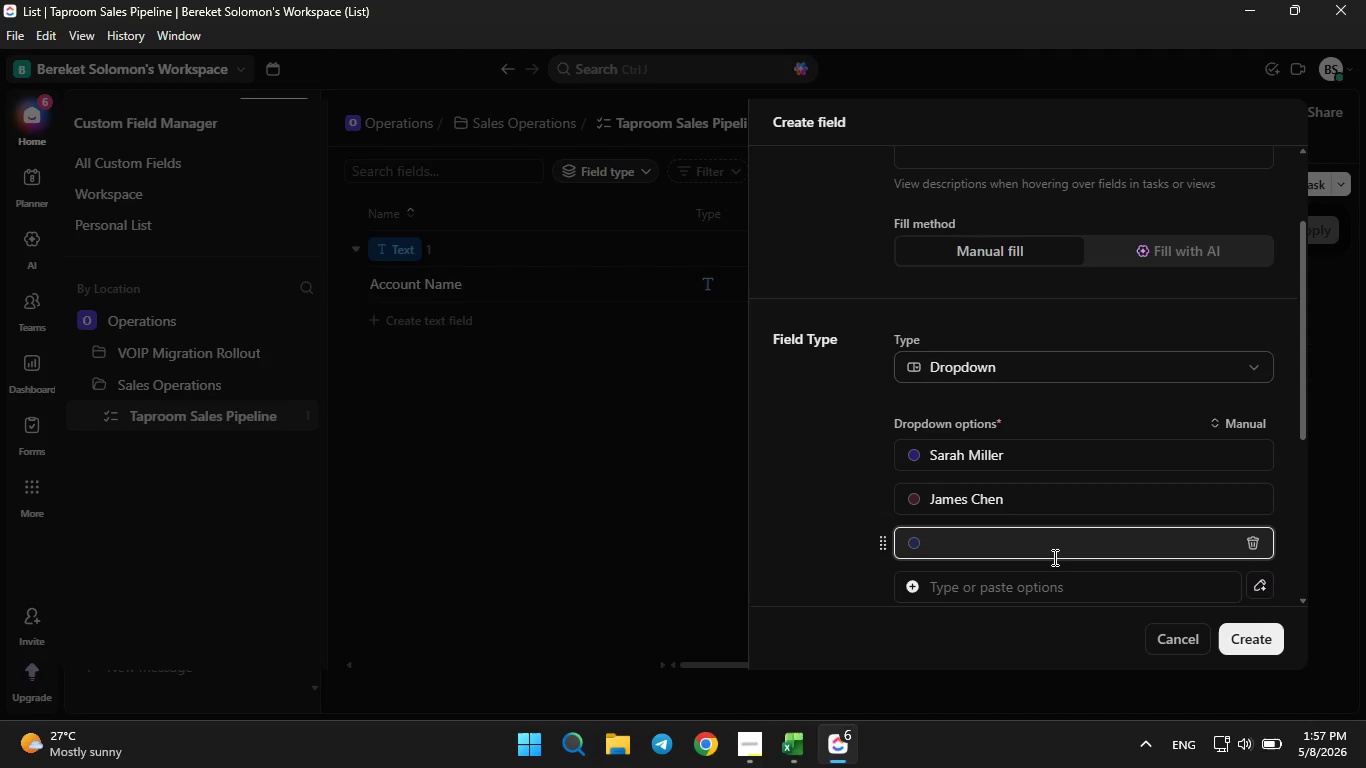 
type(Elena Rodrig)
 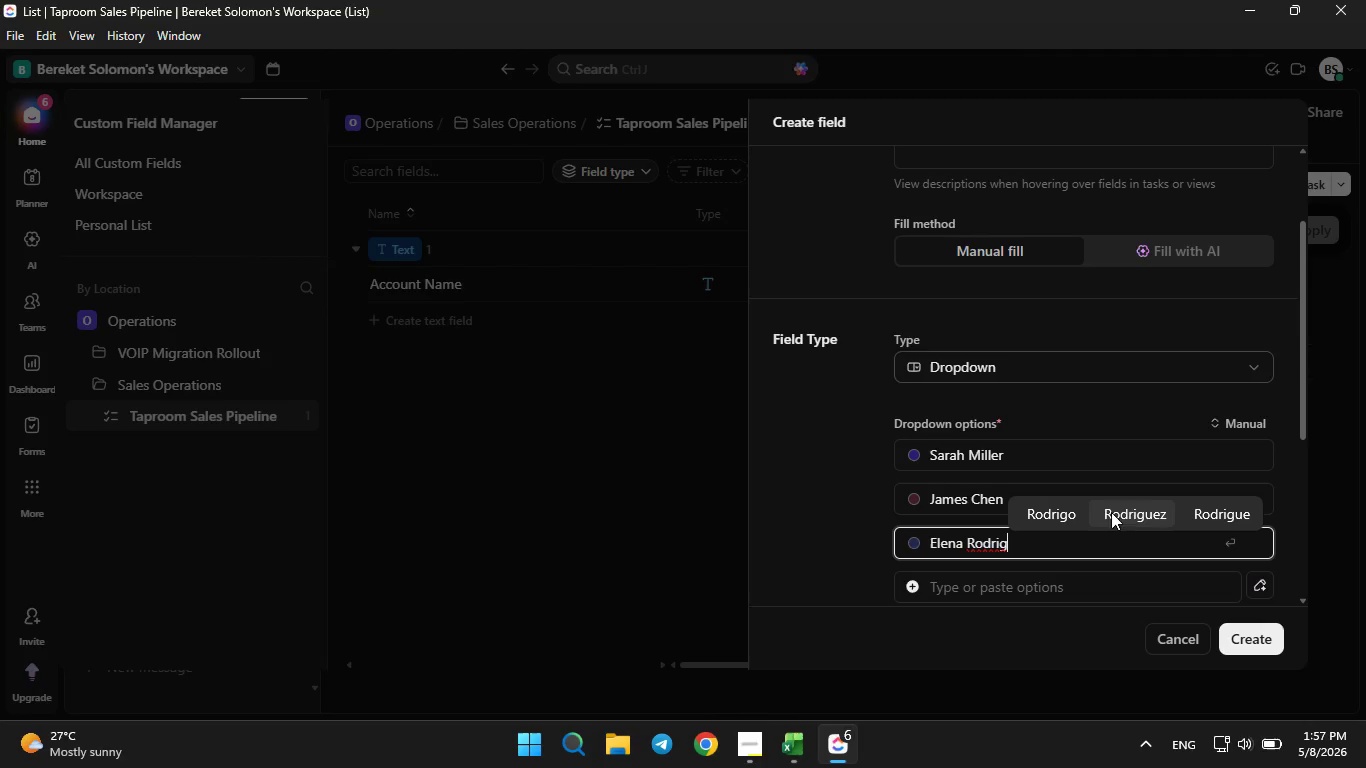 
left_click([1117, 504])
 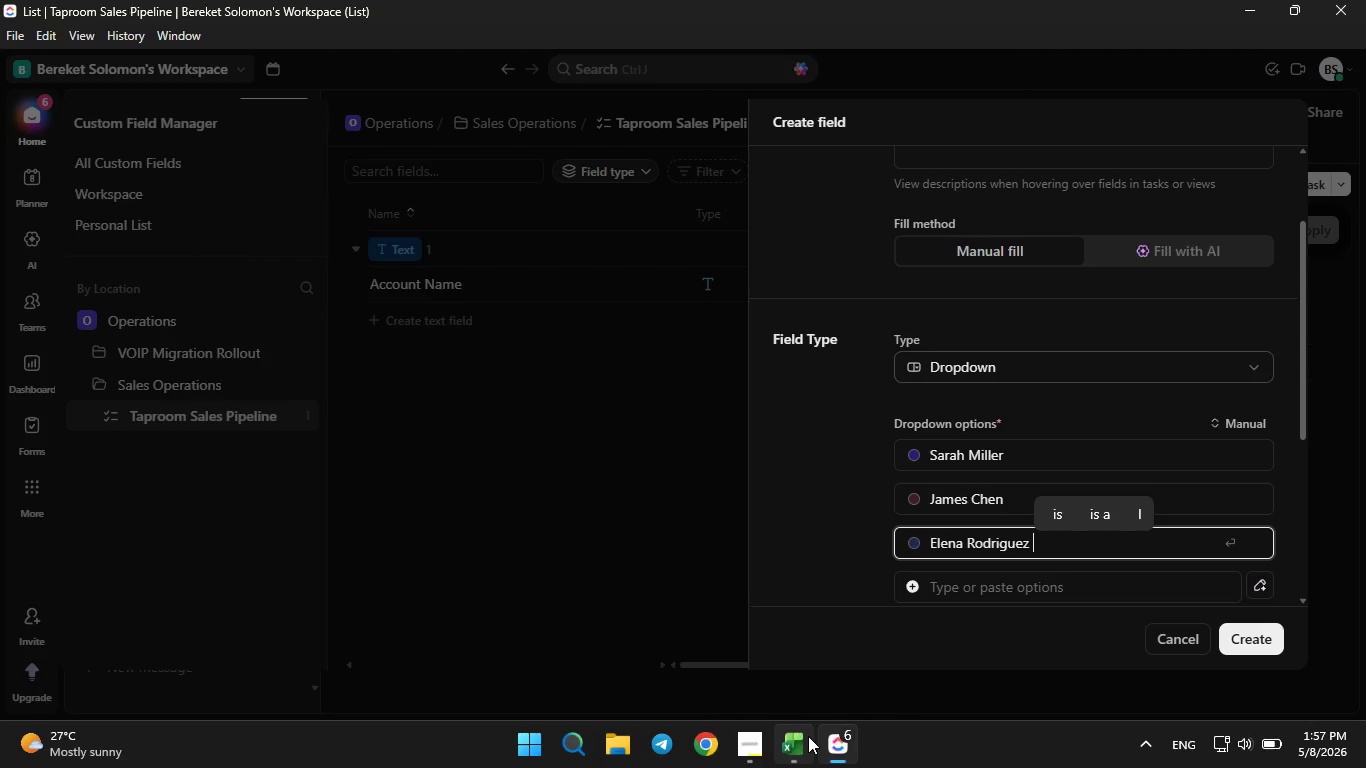 
left_click([808, 738])
 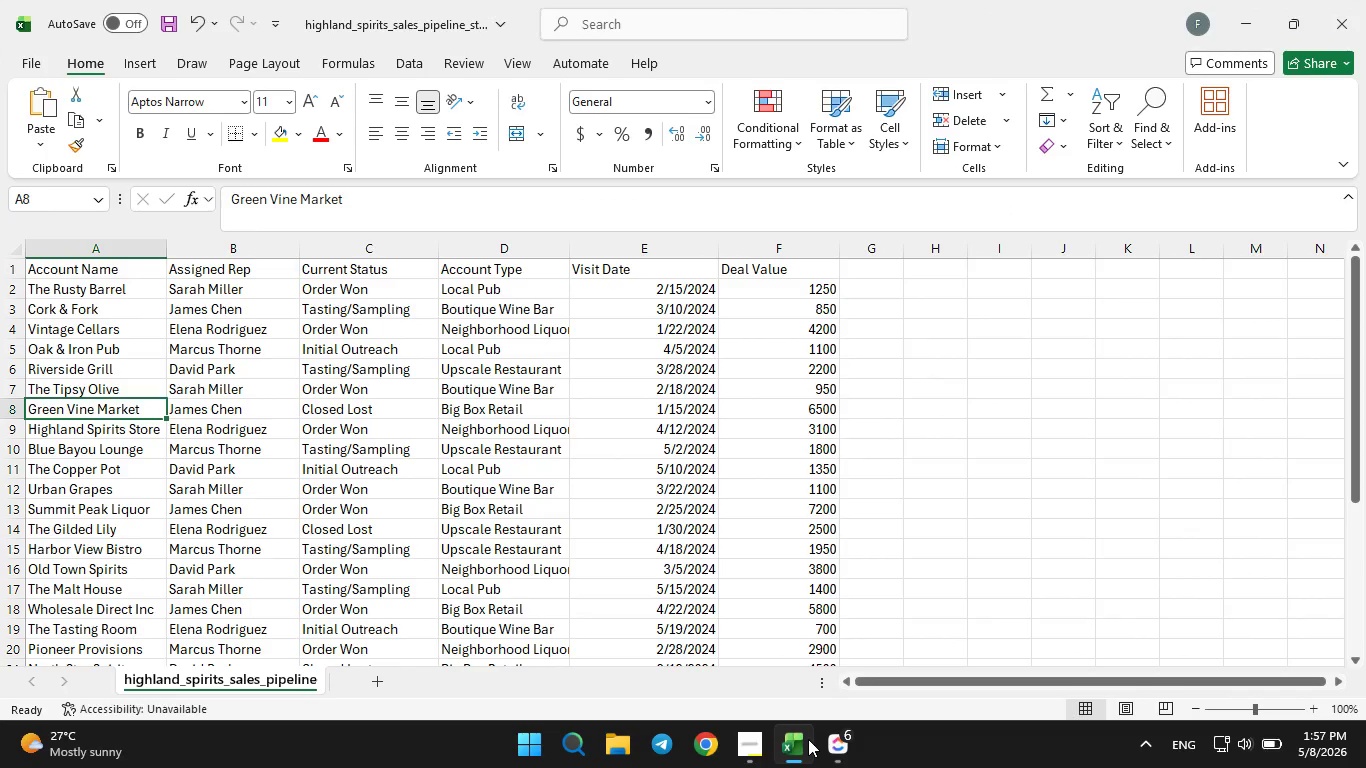 
left_click([808, 739])
 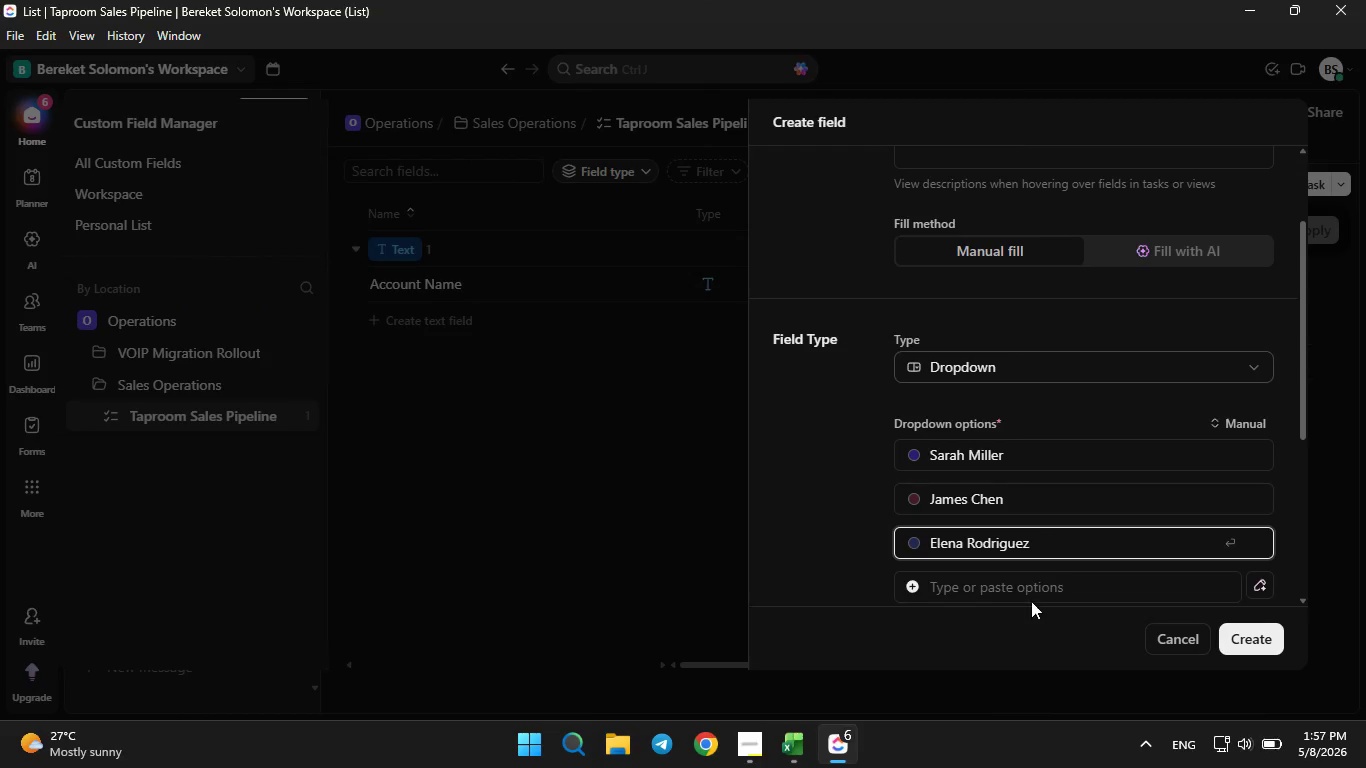 
left_click([1031, 594])
 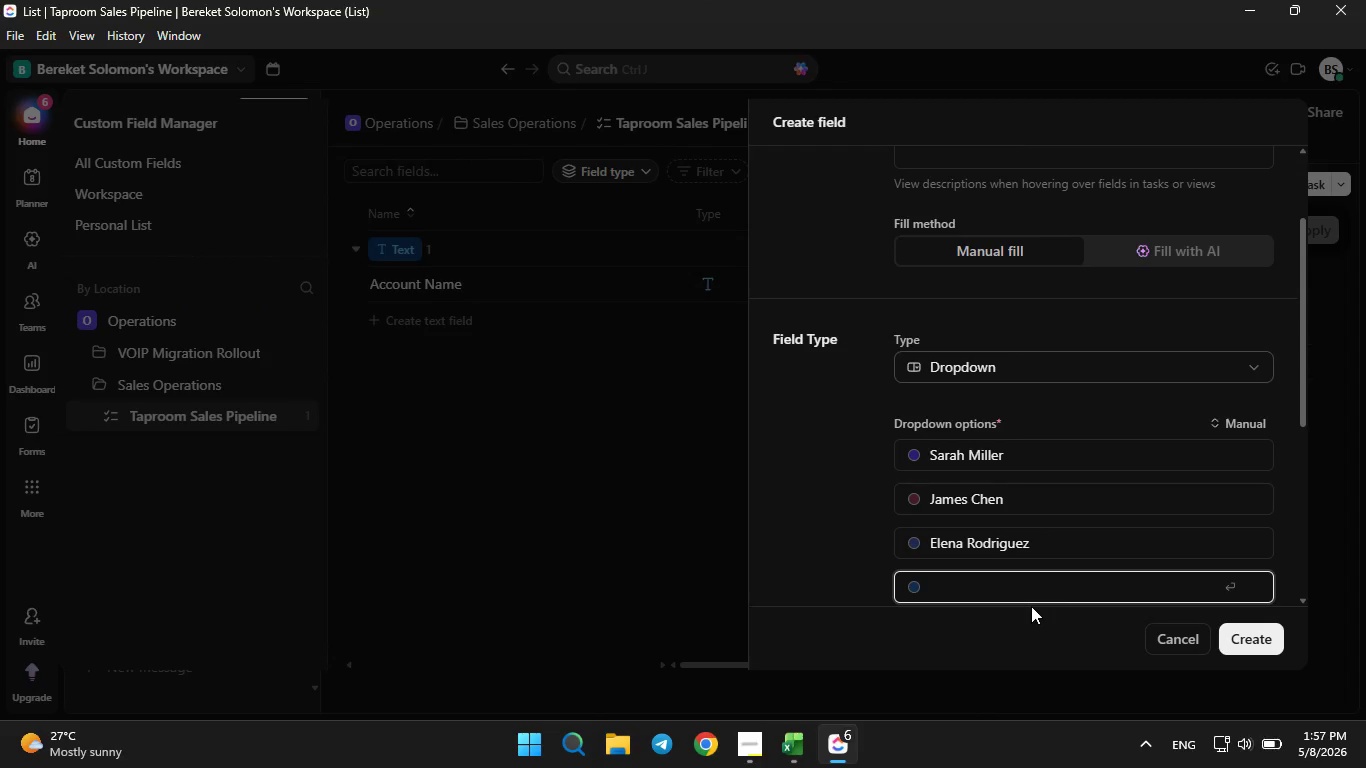 
type(Marcus Thorne)
 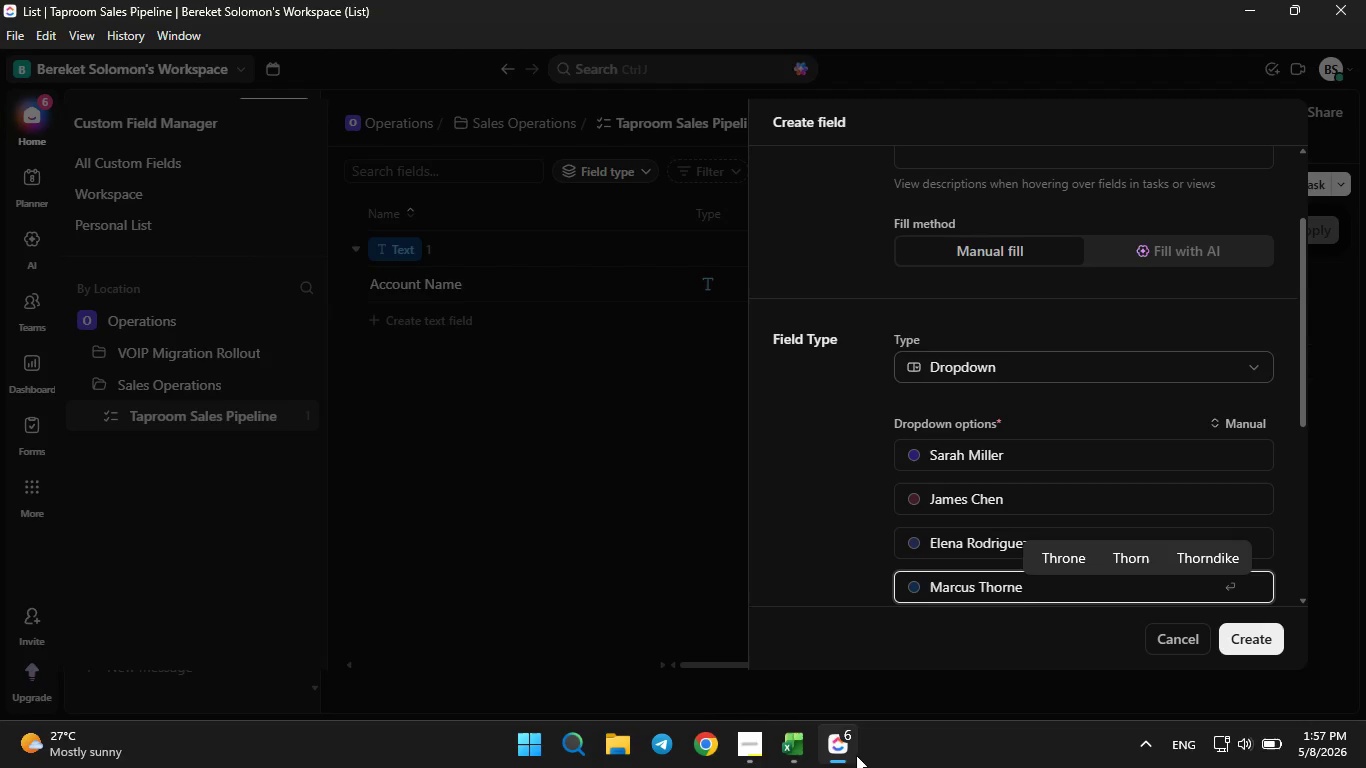 
left_click([795, 756])
 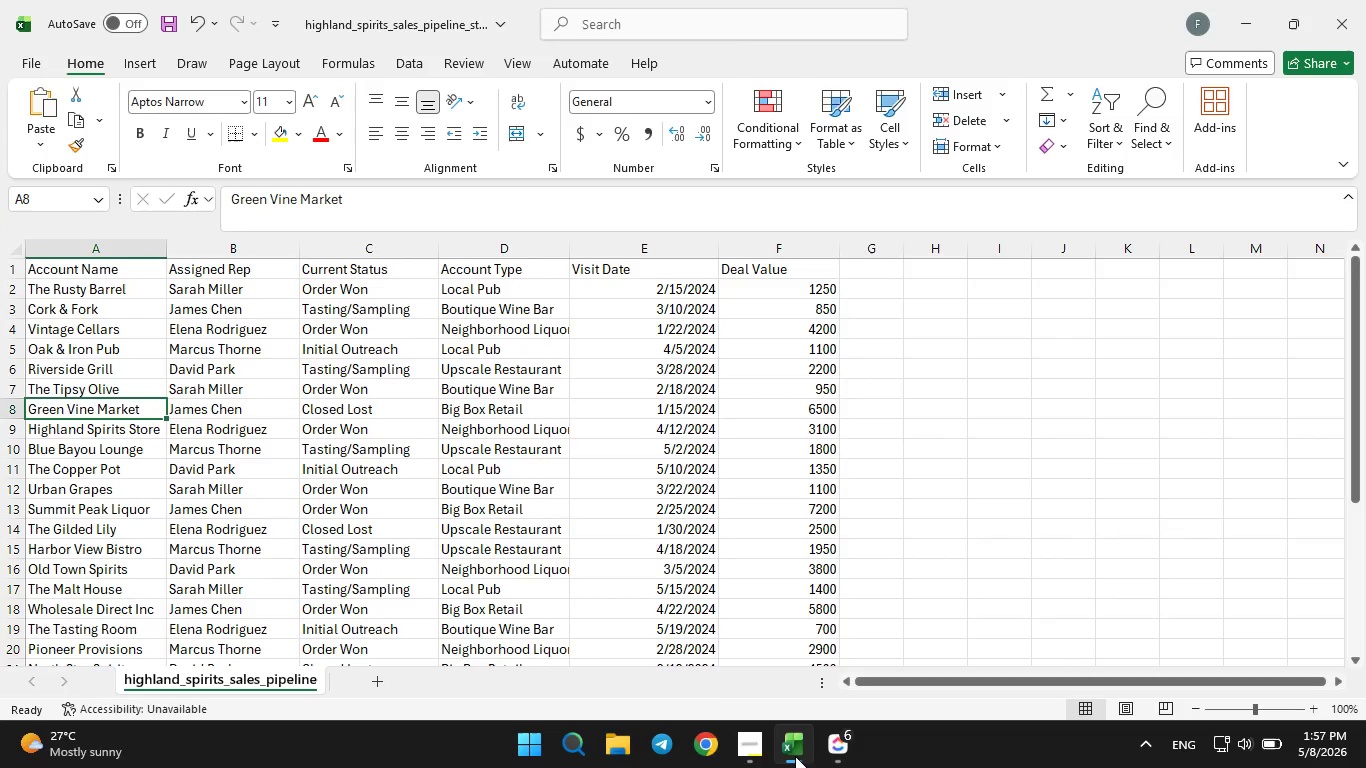 
left_click([795, 756])
 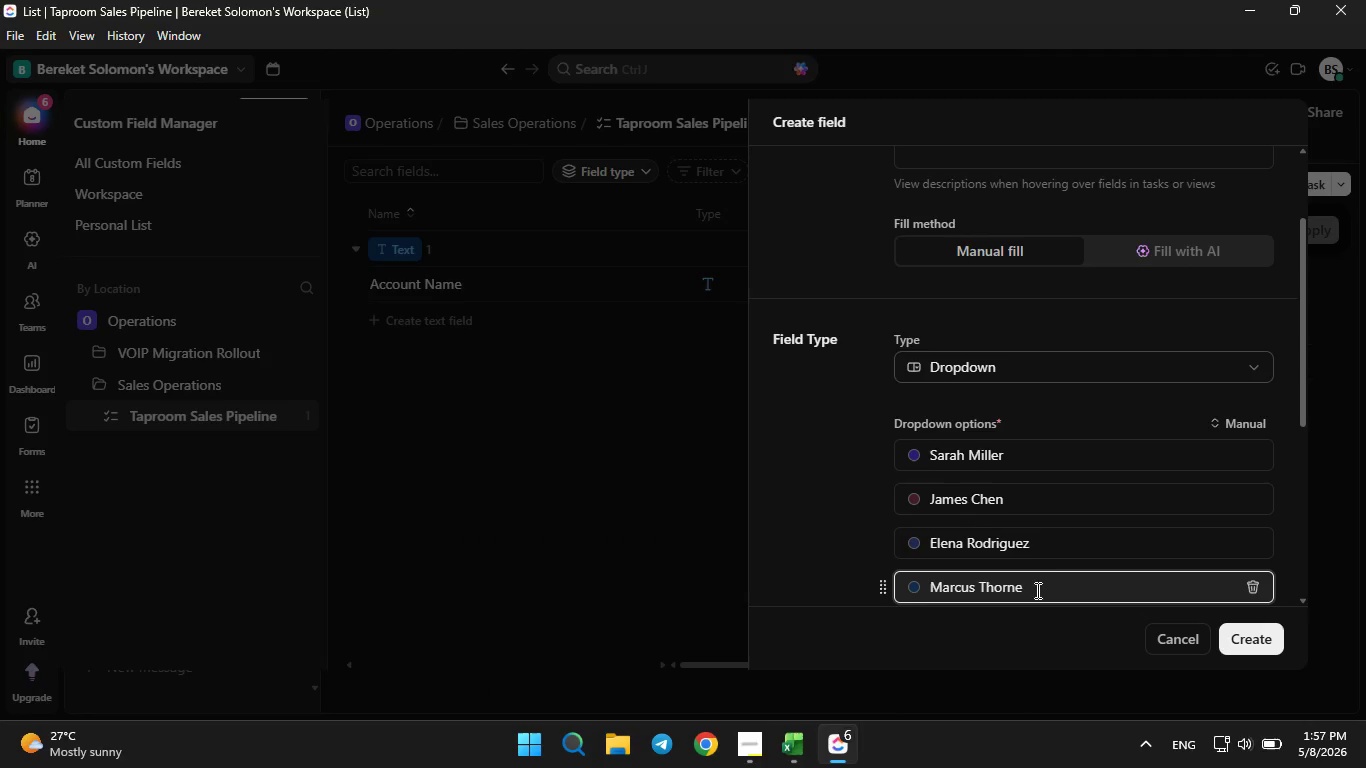 
scroll: coordinate [1048, 582], scroll_direction: down, amount: 2.0
 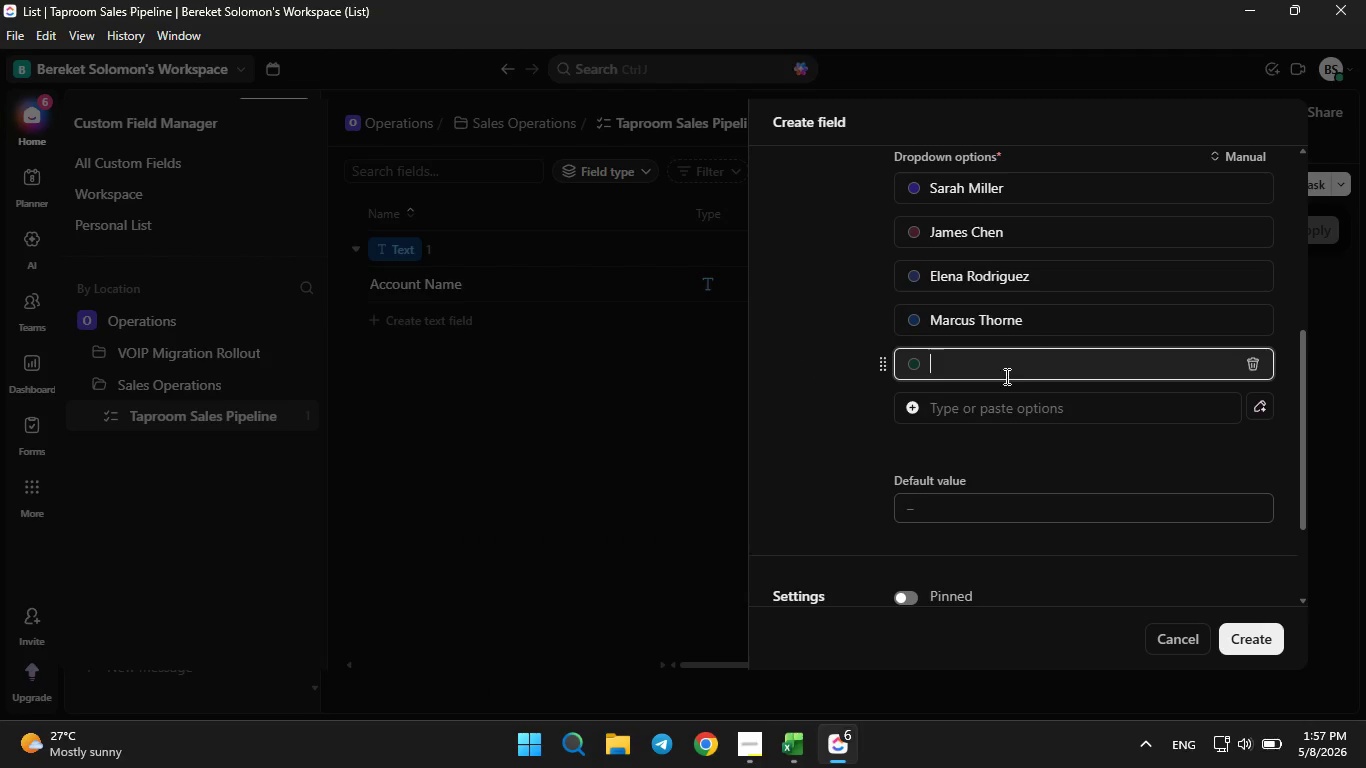 
type(David Park)
 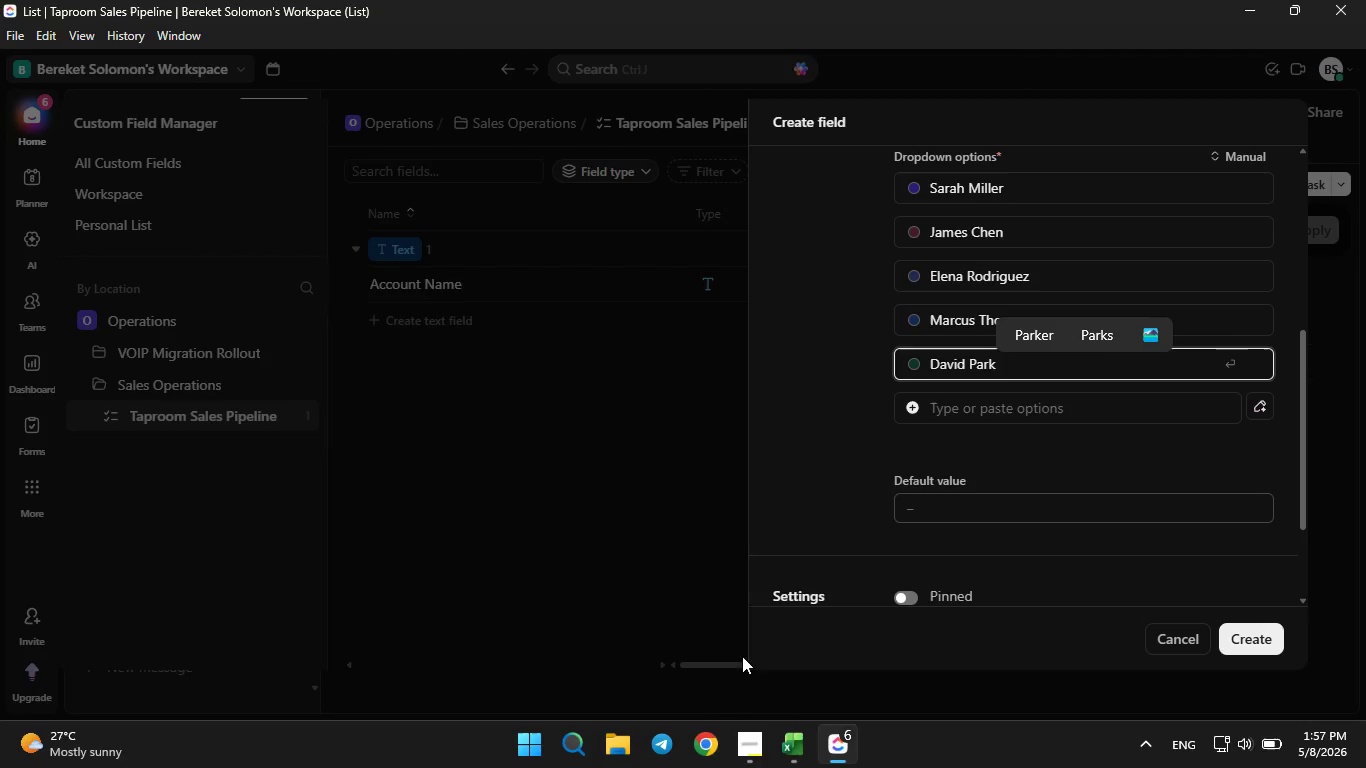 
left_click([785, 748])
 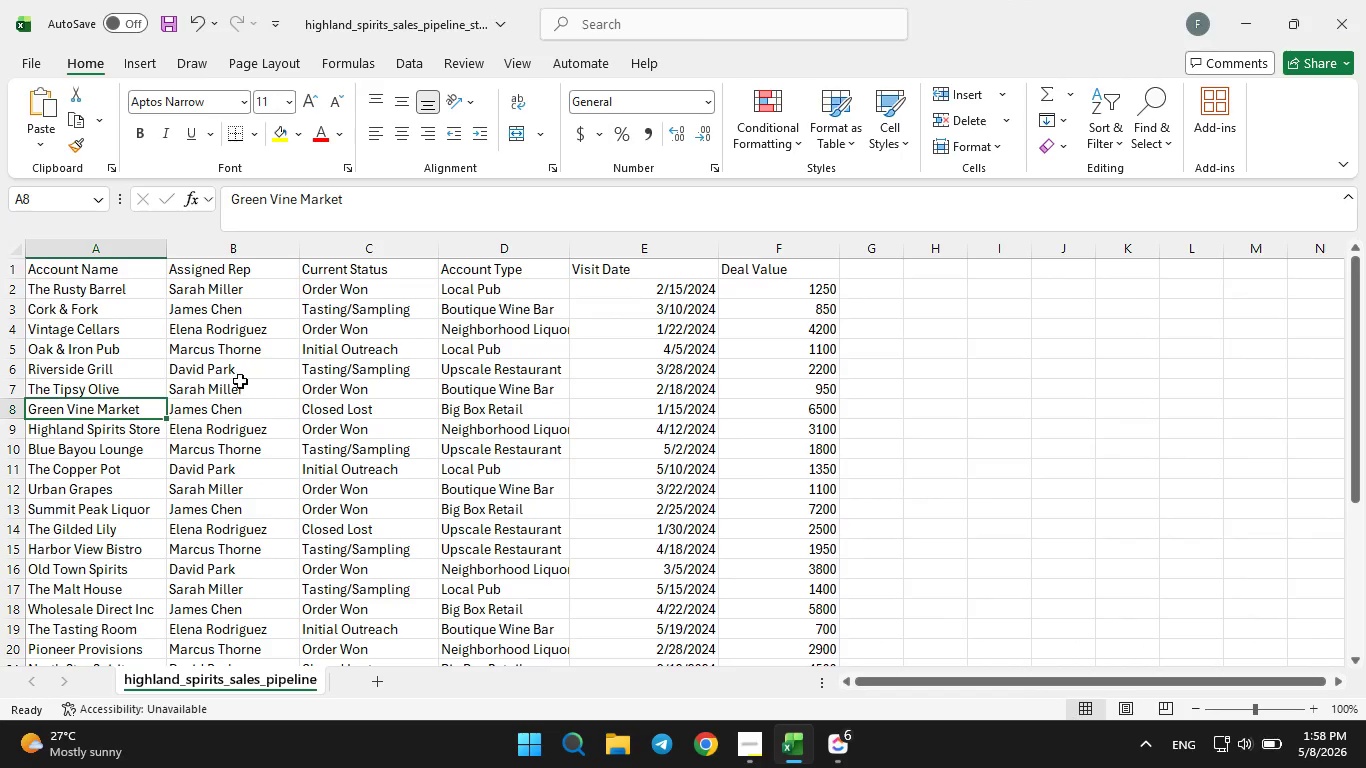 
left_click([238, 384])
 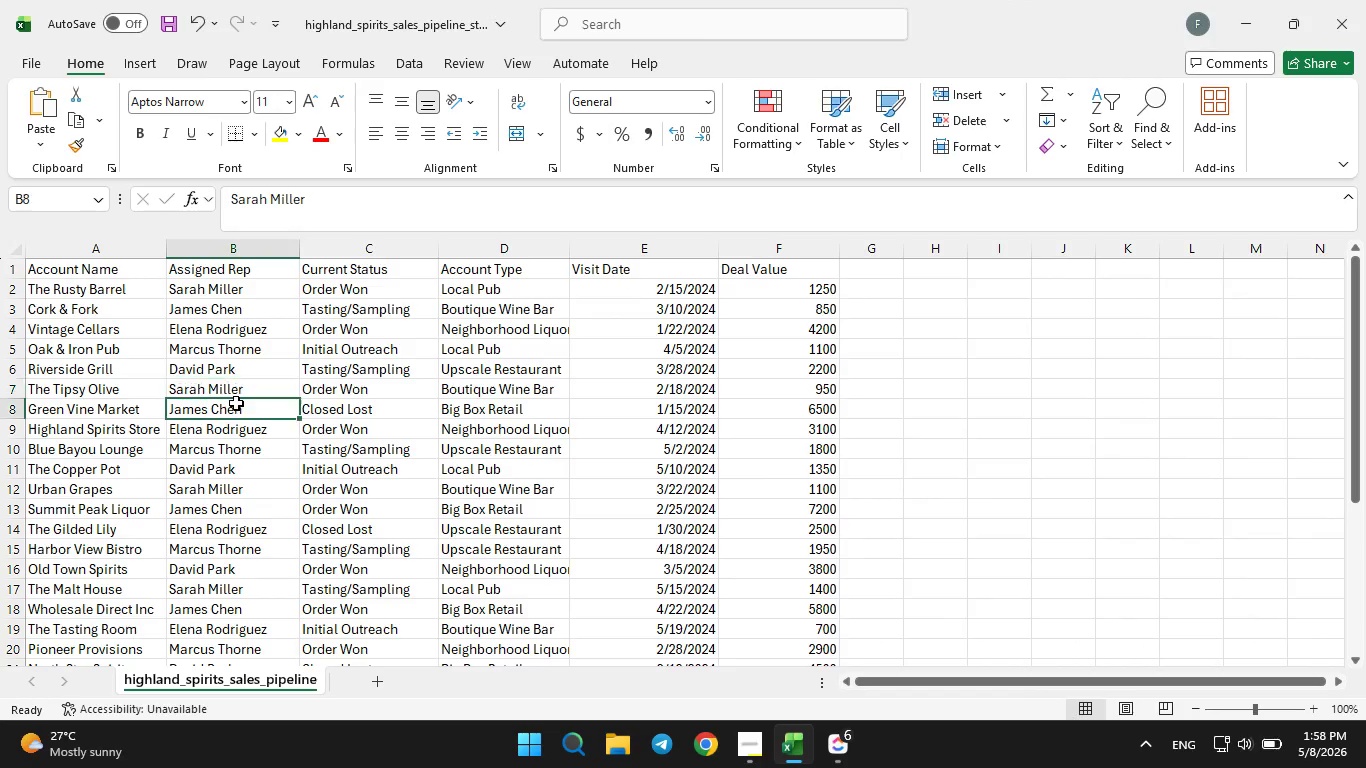 
left_click([236, 403])
 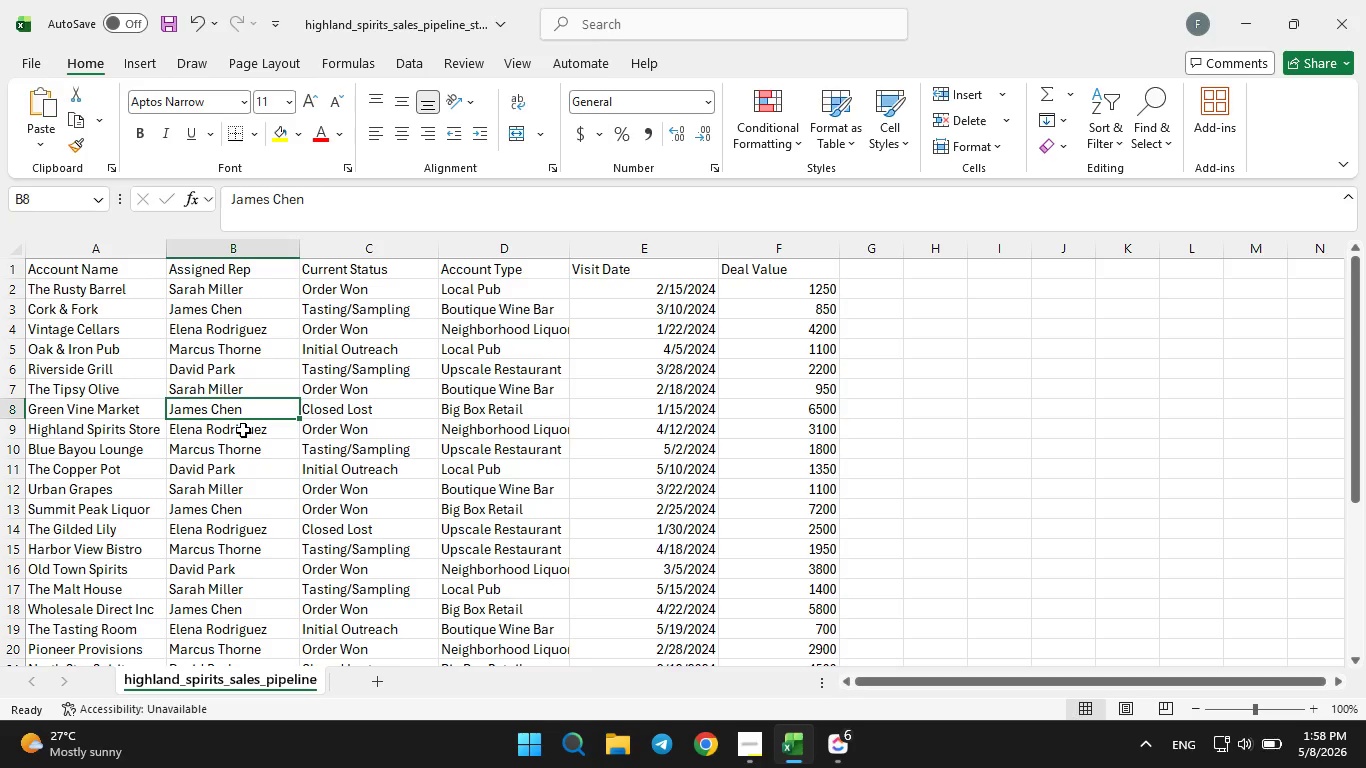 
left_click([243, 430])
 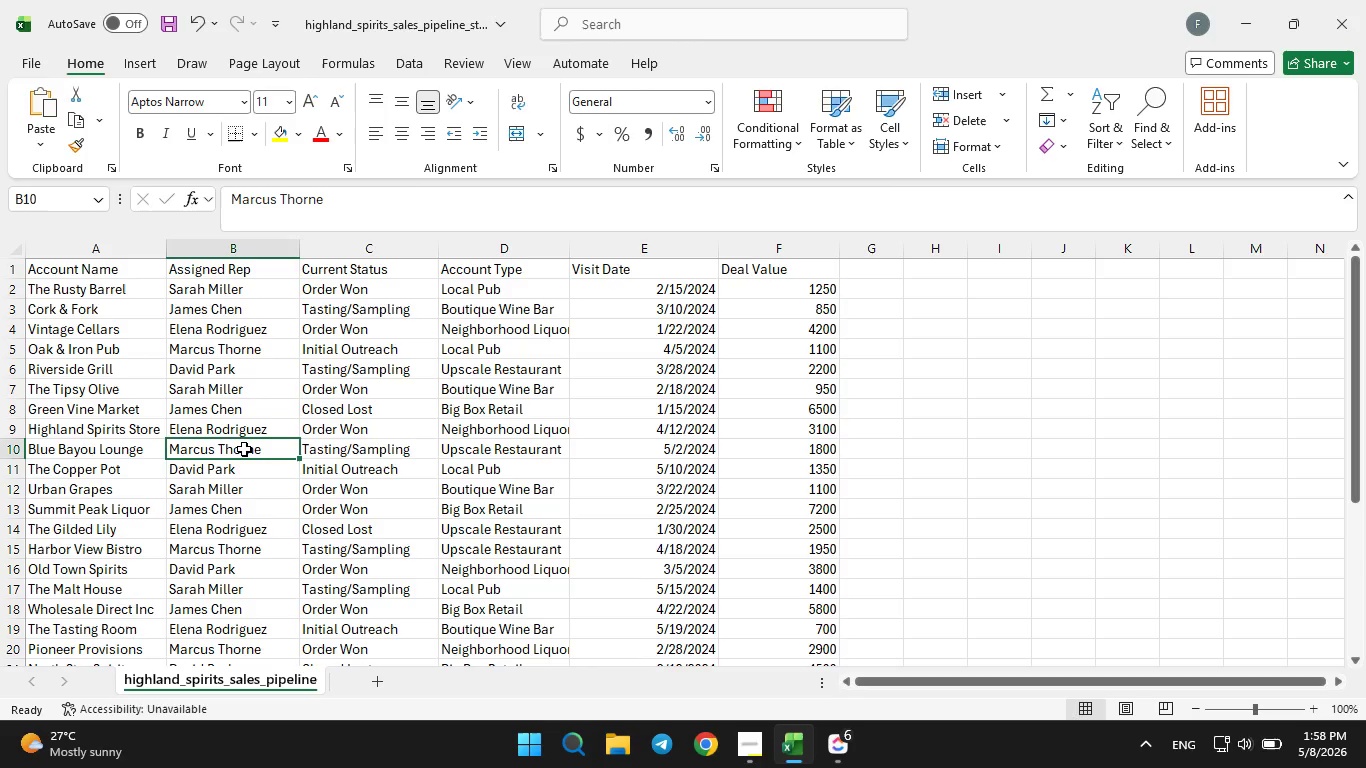 
left_click([244, 449])
 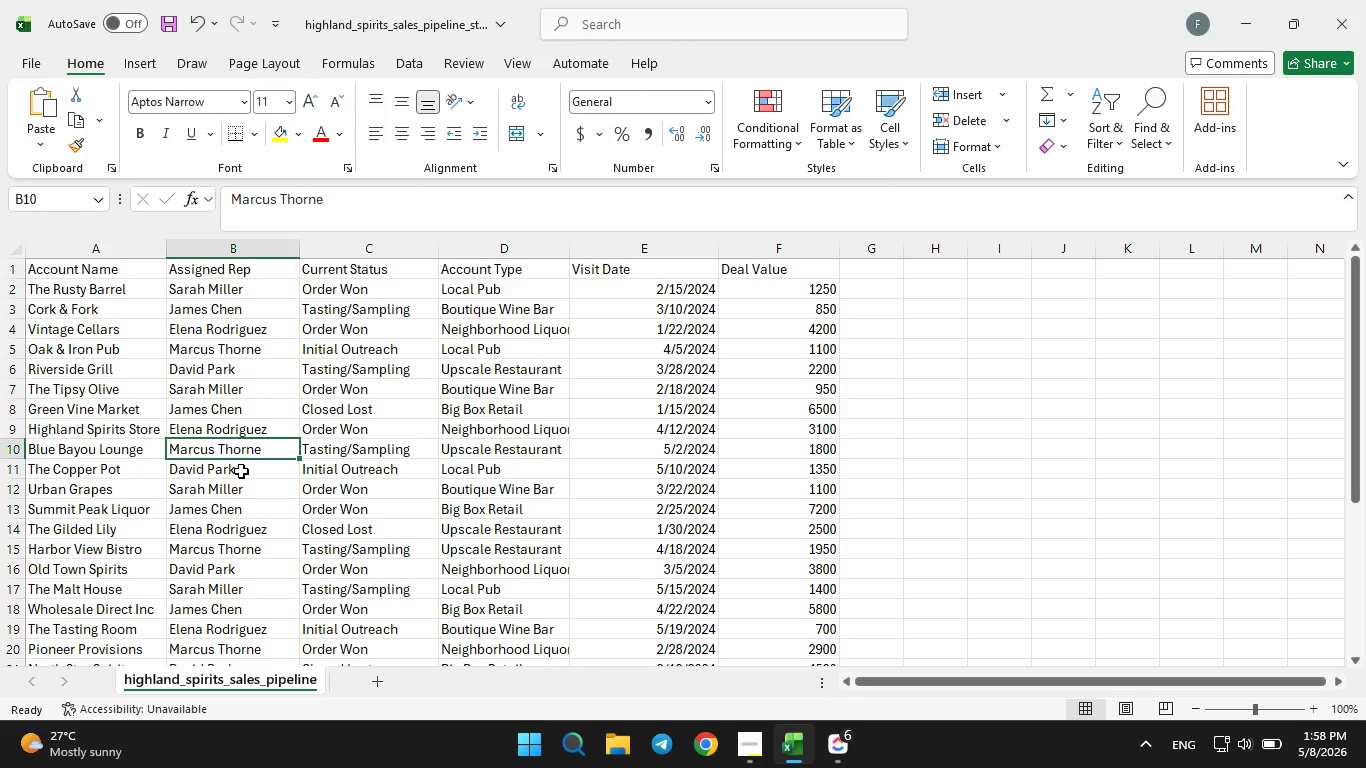 
left_click([241, 471])
 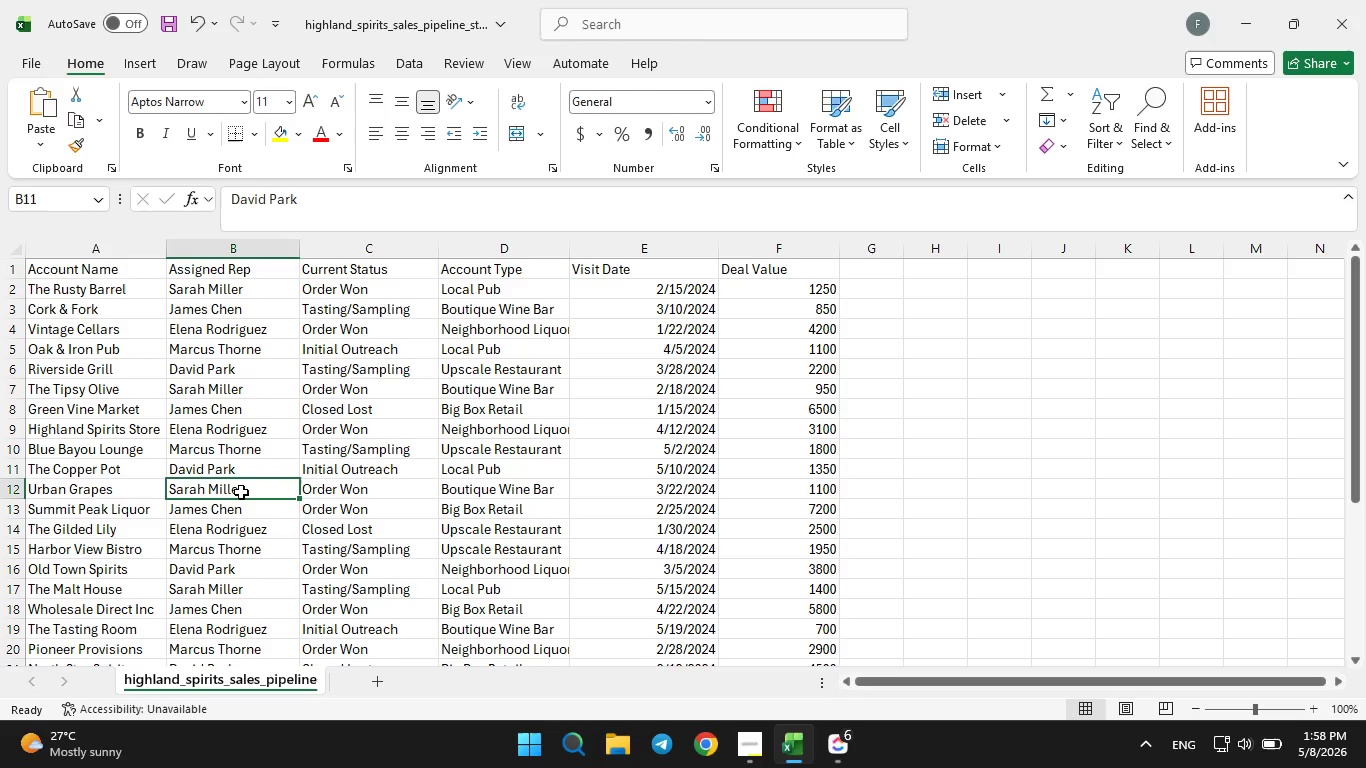 
left_click([241, 492])
 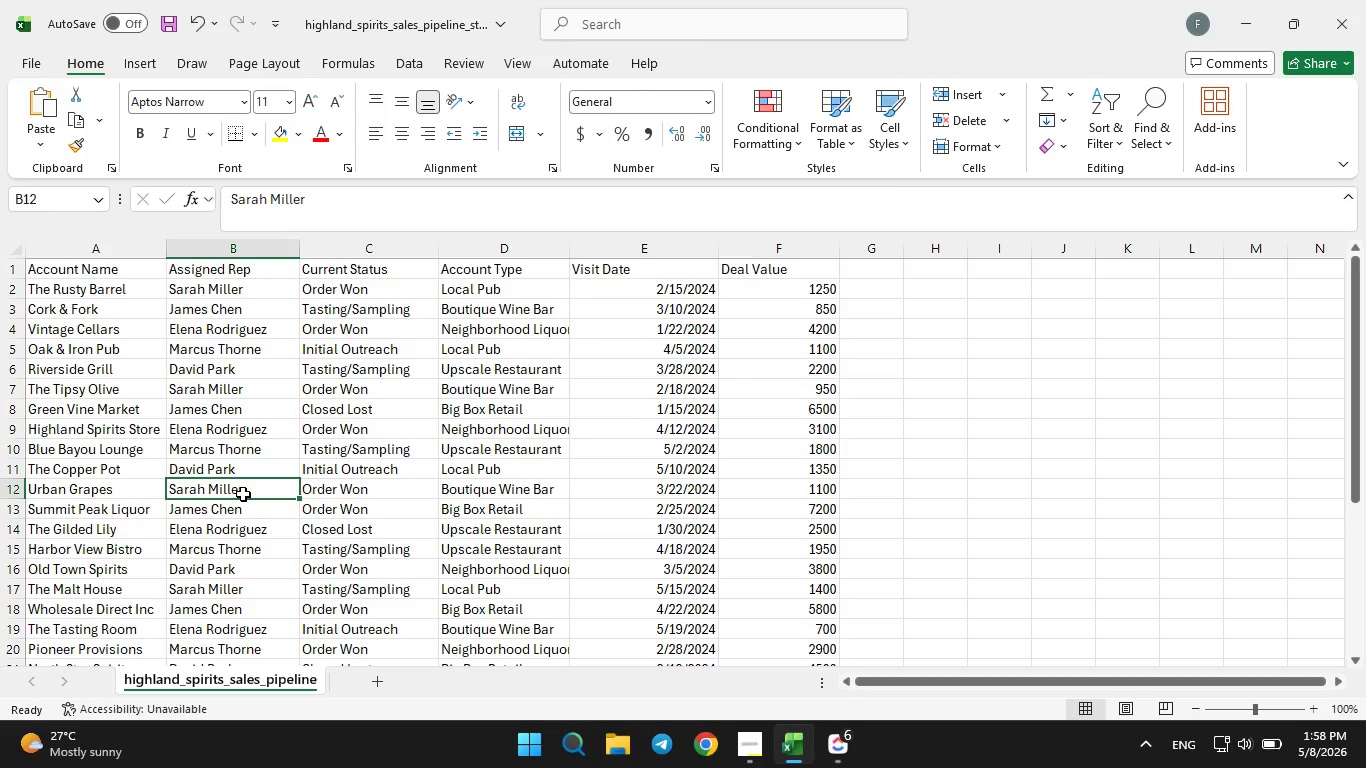 
scroll: coordinate [241, 494], scroll_direction: down, amount: 3.0
 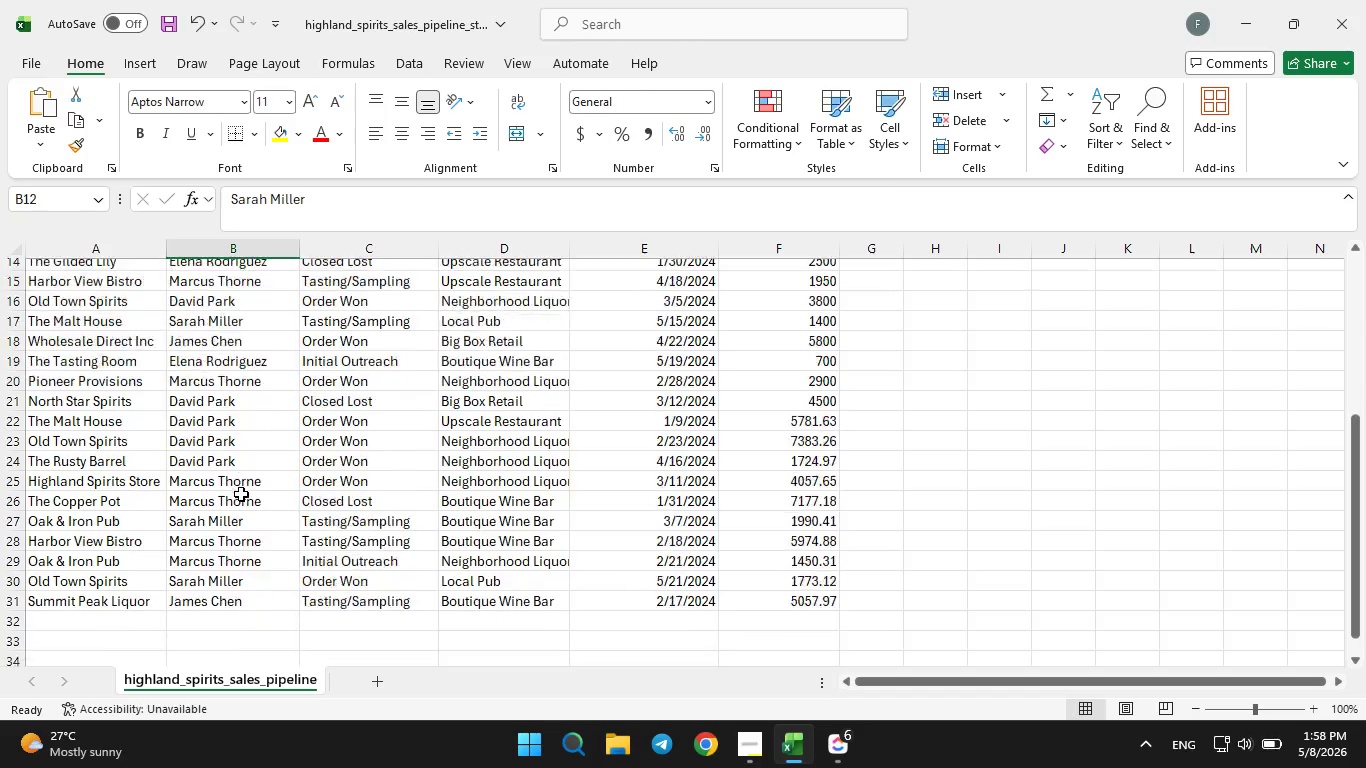 
scroll: coordinate [243, 491], scroll_direction: up, amount: 5.0
 